 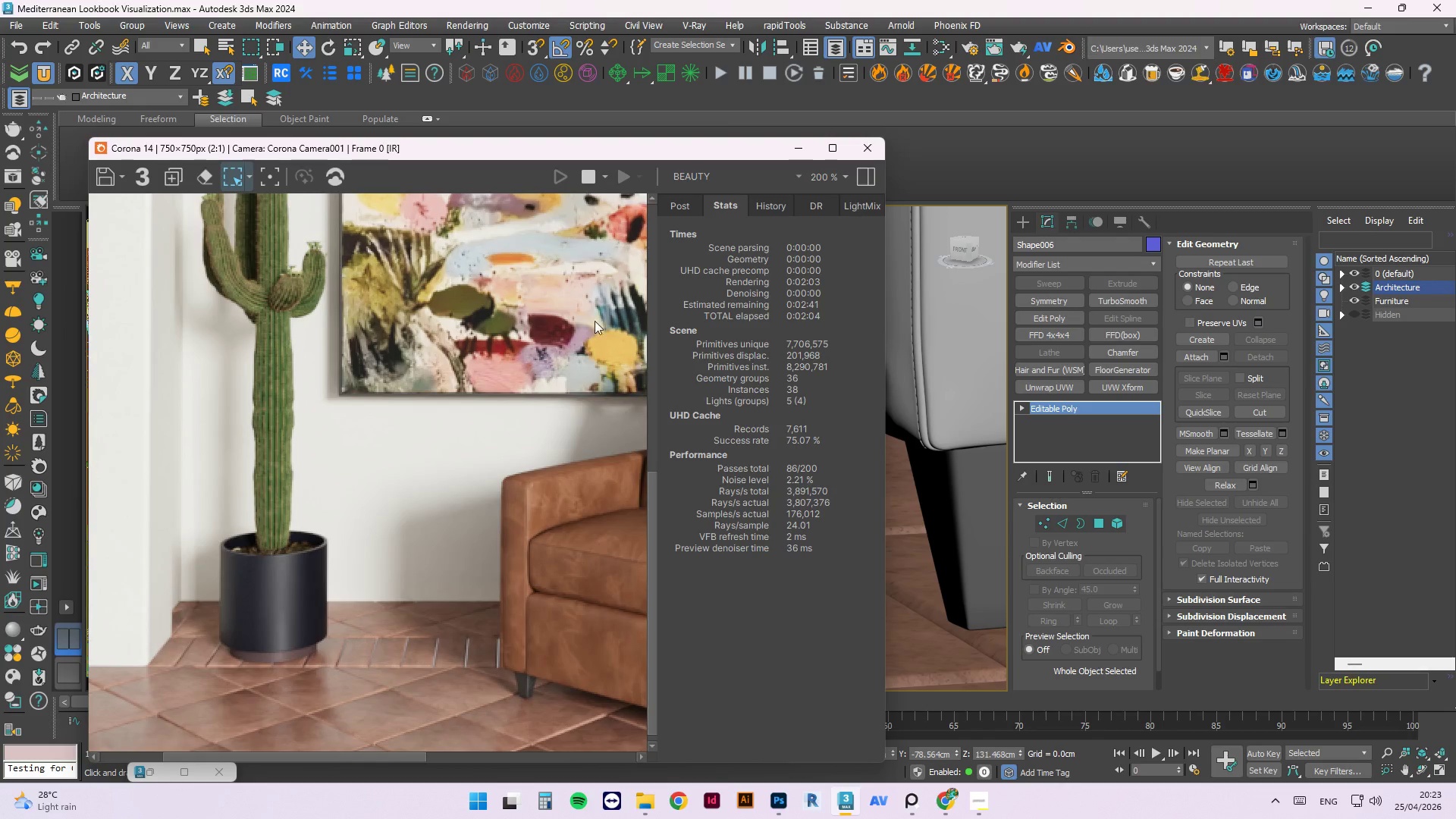 
scroll: coordinate [462, 738], scroll_direction: up, amount: 1.0
 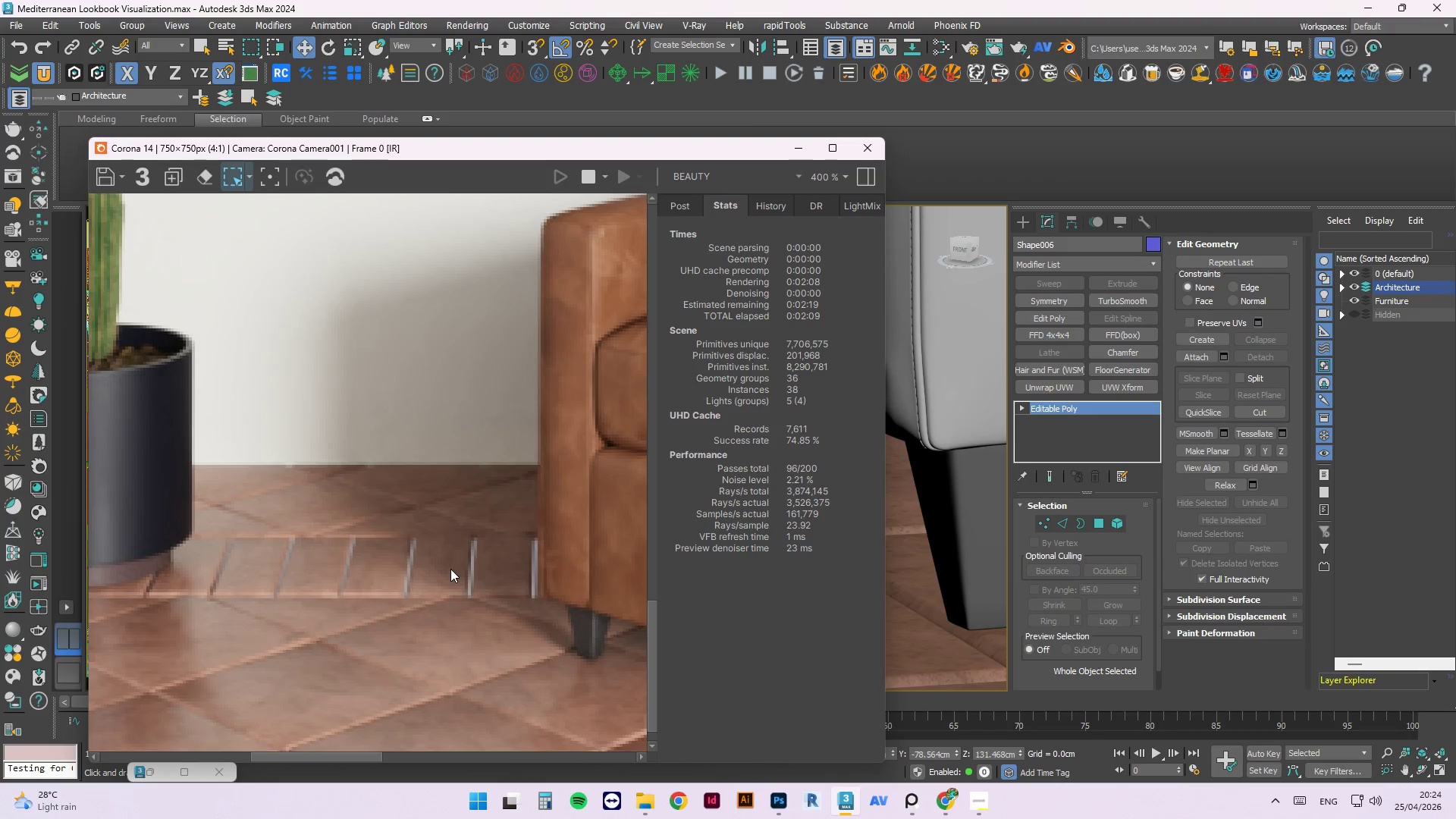 
scroll: coordinate [950, 517], scroll_direction: down, amount: 2.0
 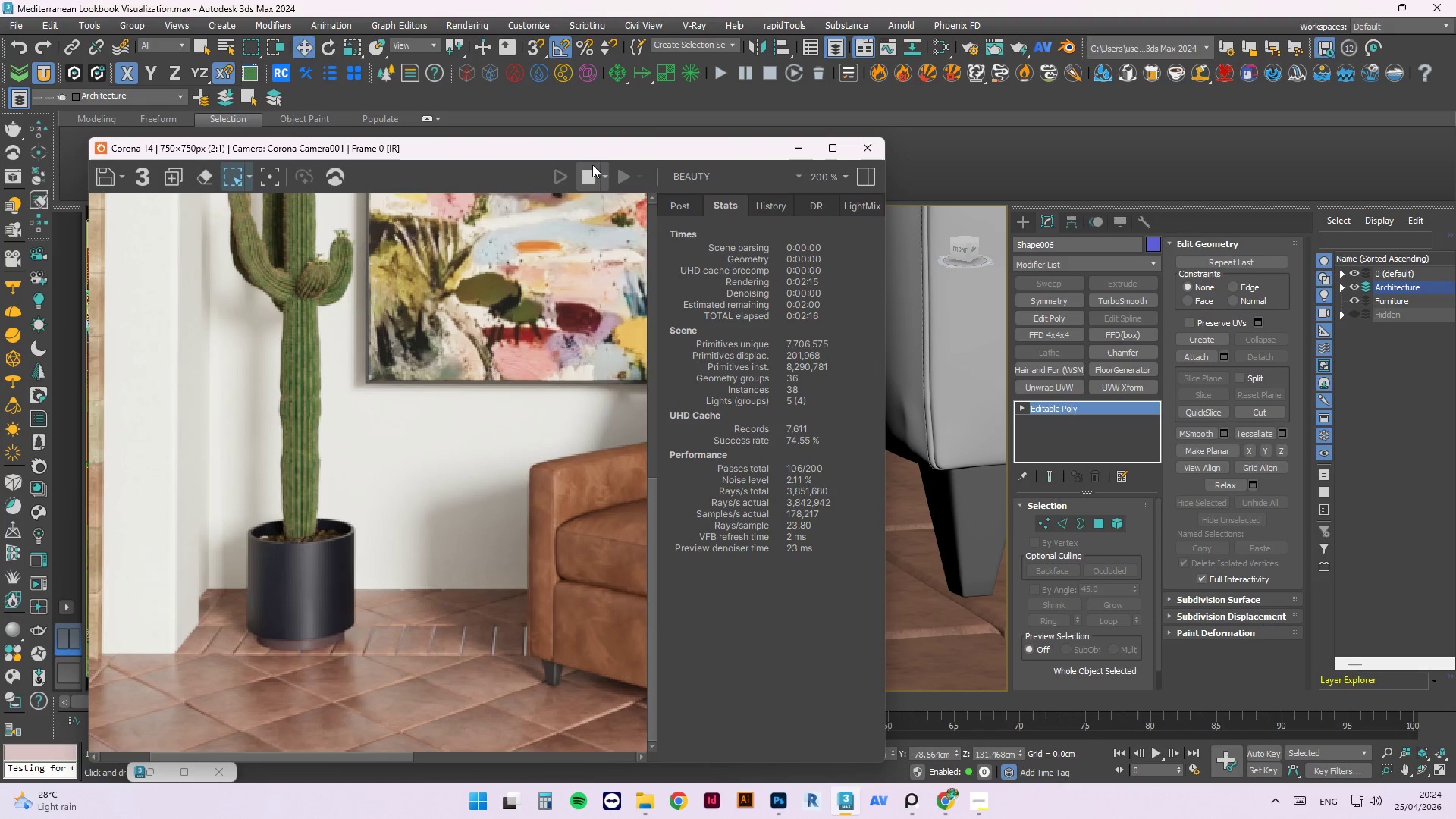 
left_click_drag(start_coordinate=[599, 155], to_coordinate=[585, 744])
 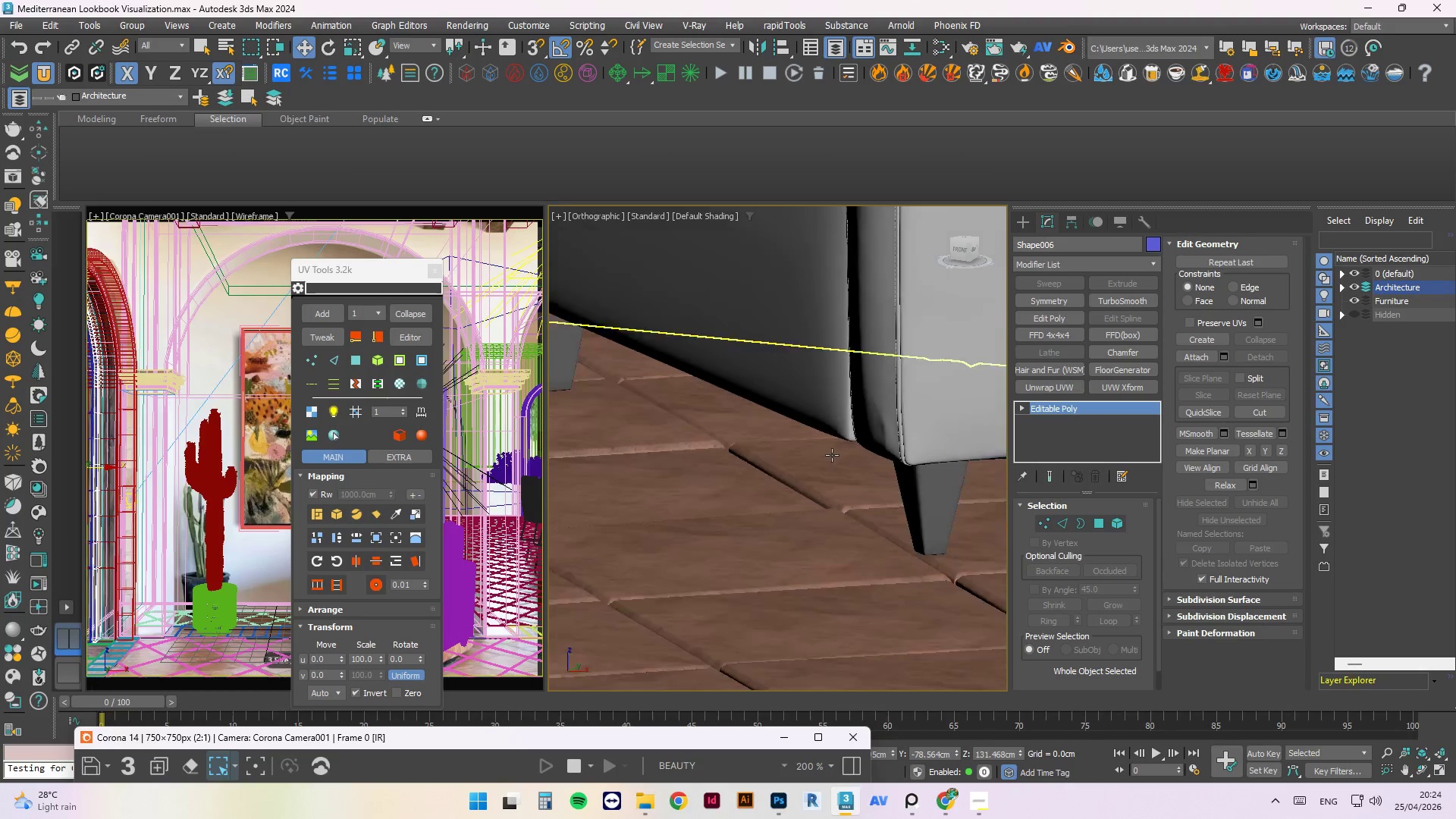 
scroll: coordinate [832, 471], scroll_direction: down, amount: 6.0
 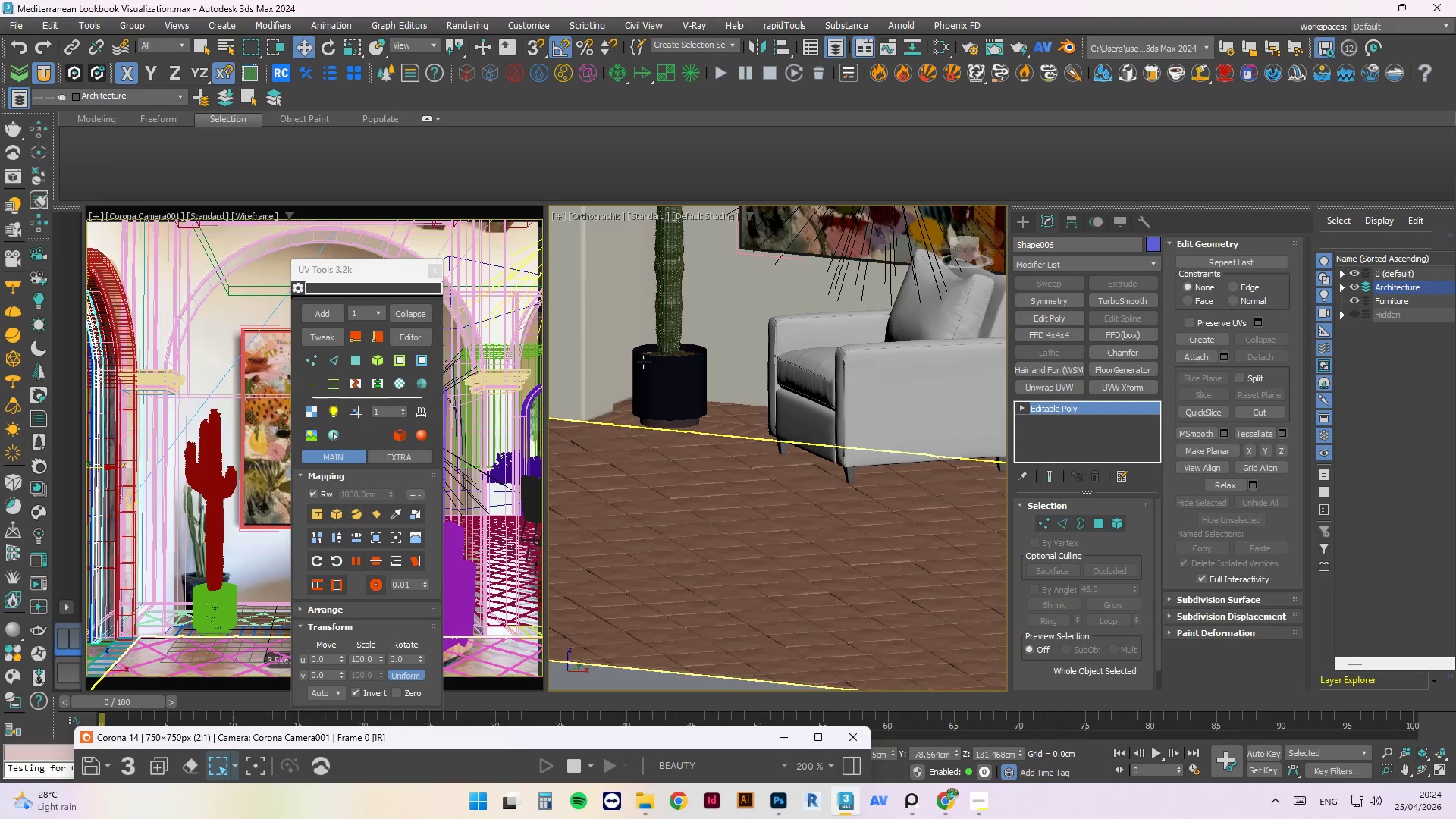 
scroll: coordinate [675, 497], scroll_direction: up, amount: 5.0
 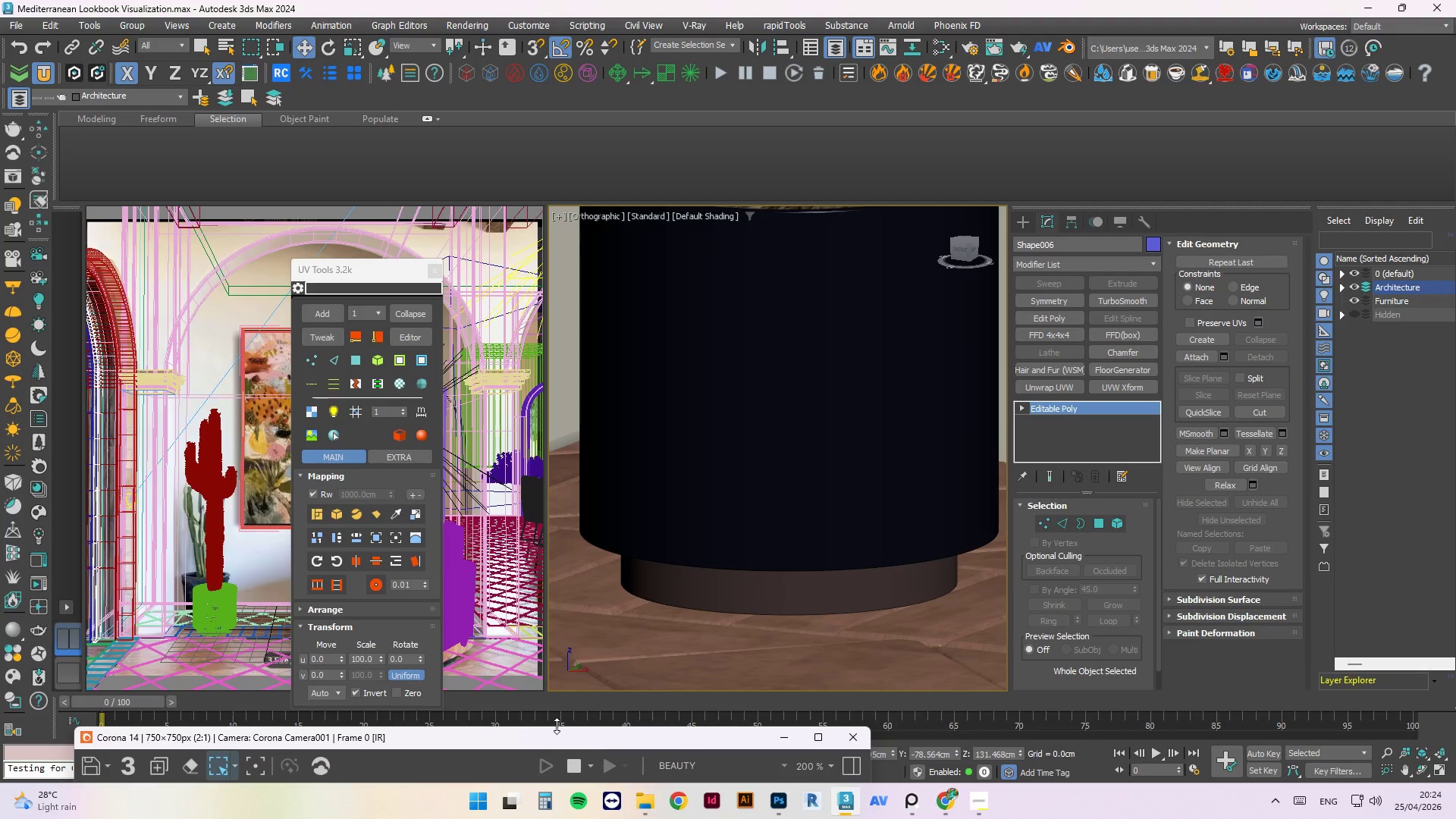 
left_click_drag(start_coordinate=[558, 735], to_coordinate=[383, 716])
 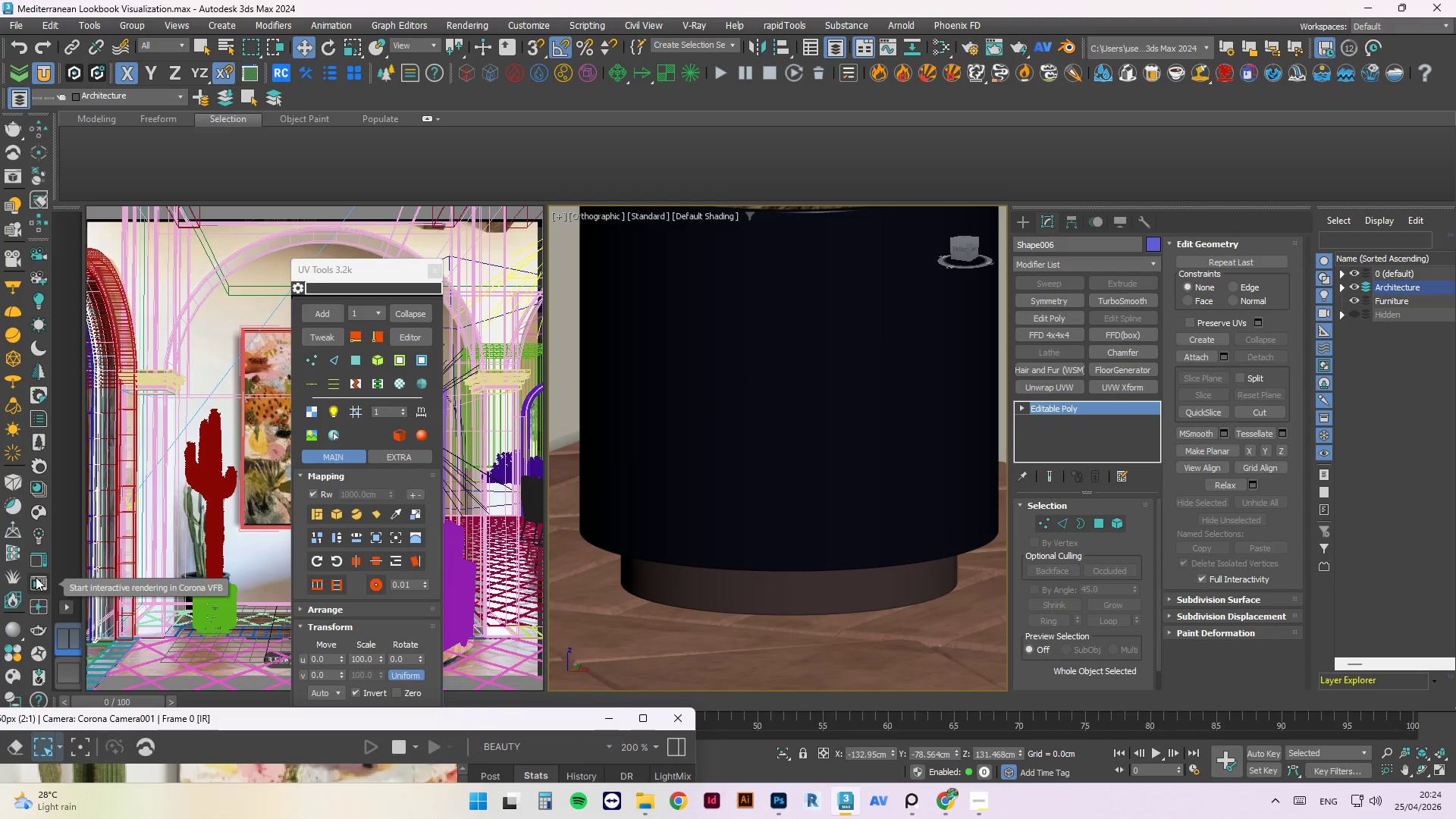 
key(M)
 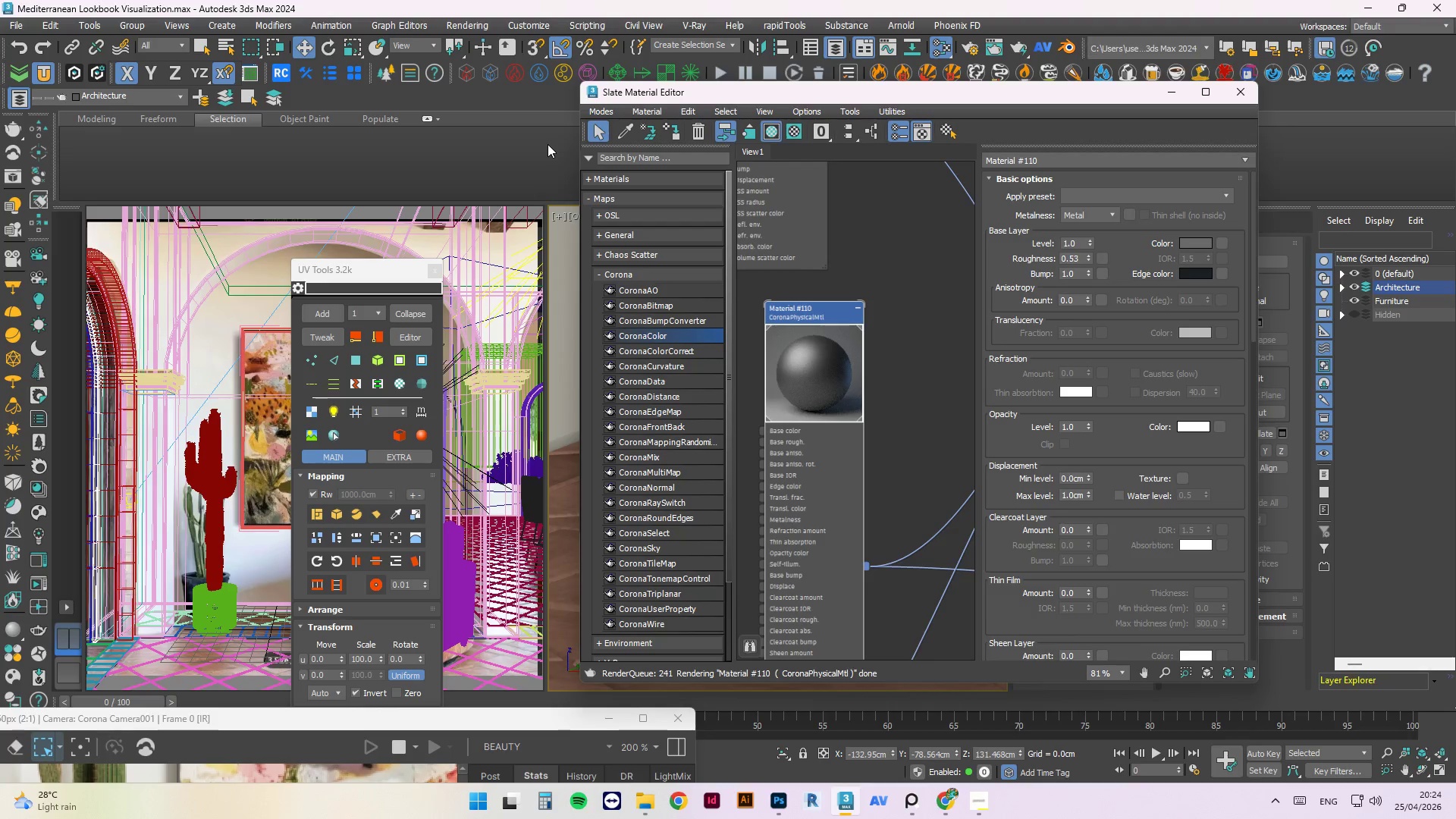 
left_click([620, 133])
 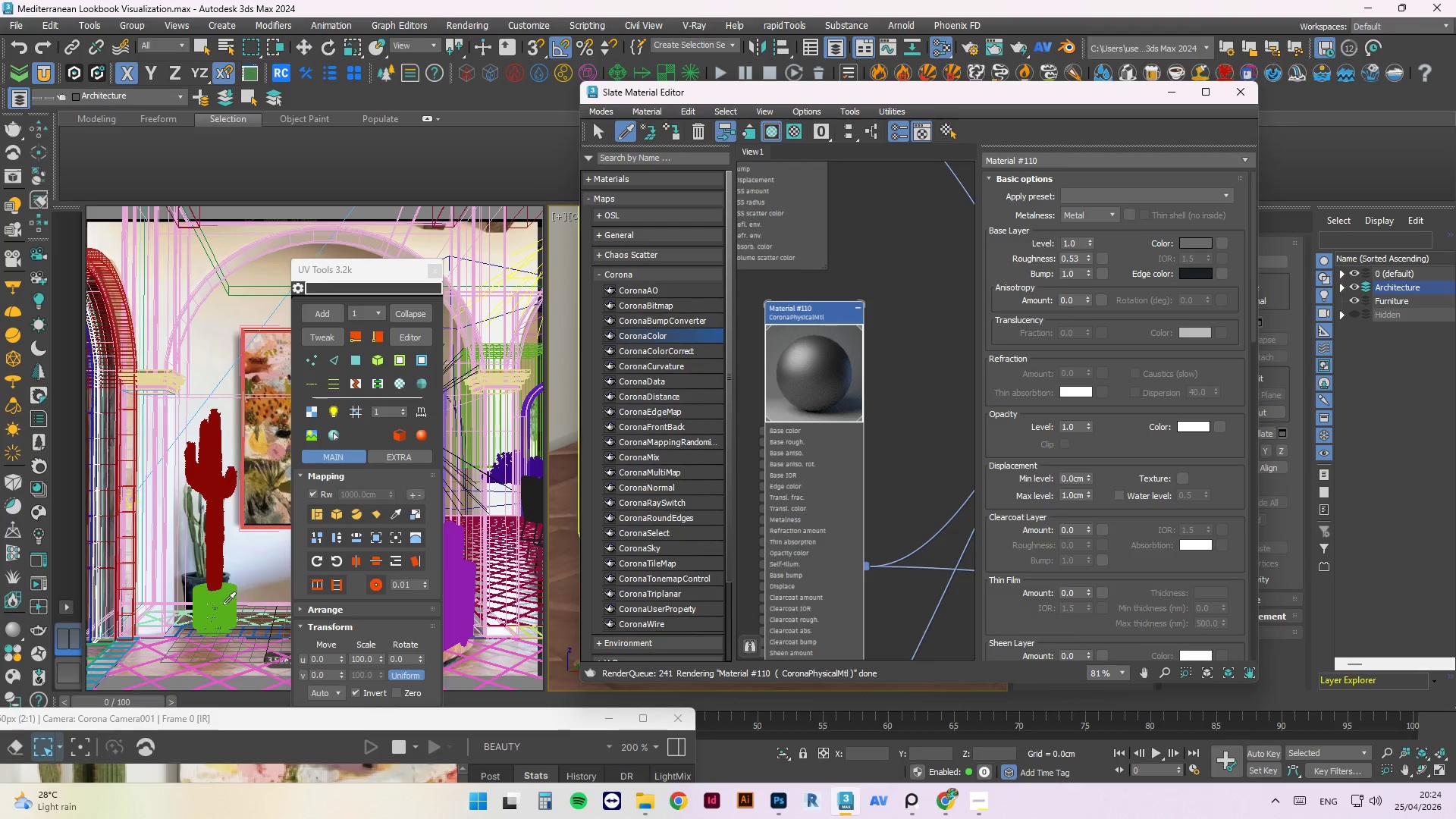 
left_click([221, 604])
 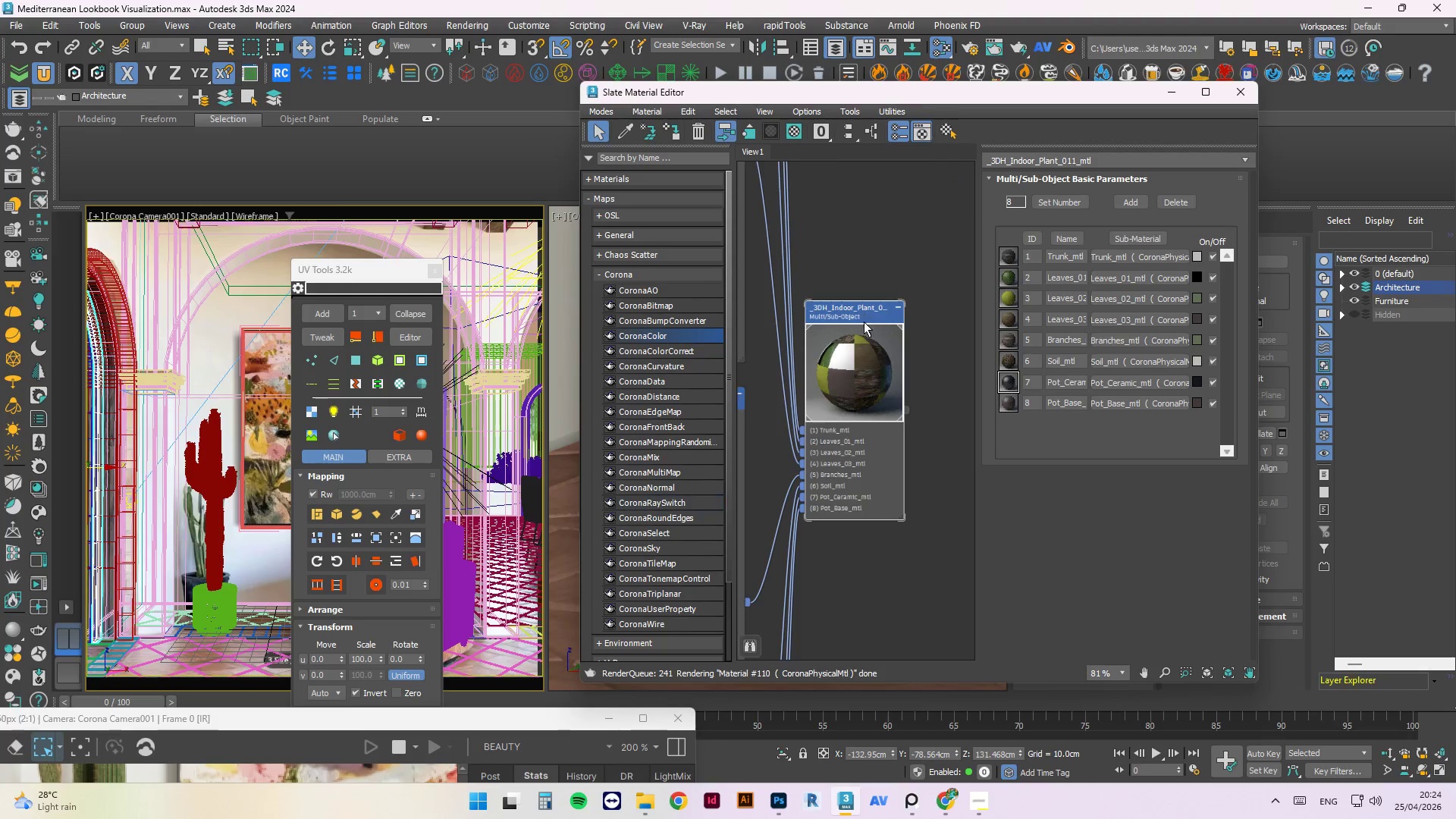 
scroll: coordinate [883, 388], scroll_direction: down, amount: 4.0
 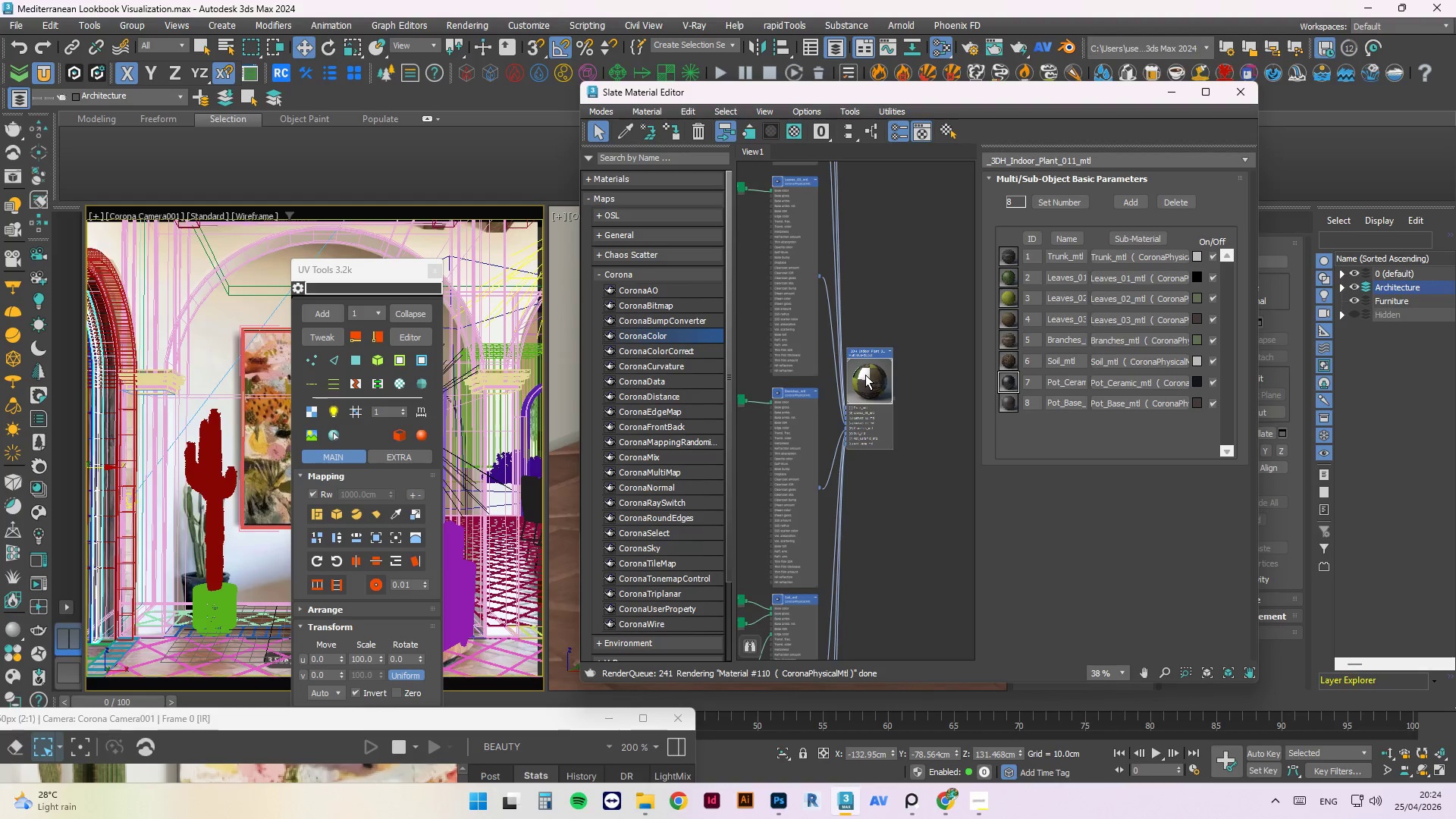 
wait(9.05)
 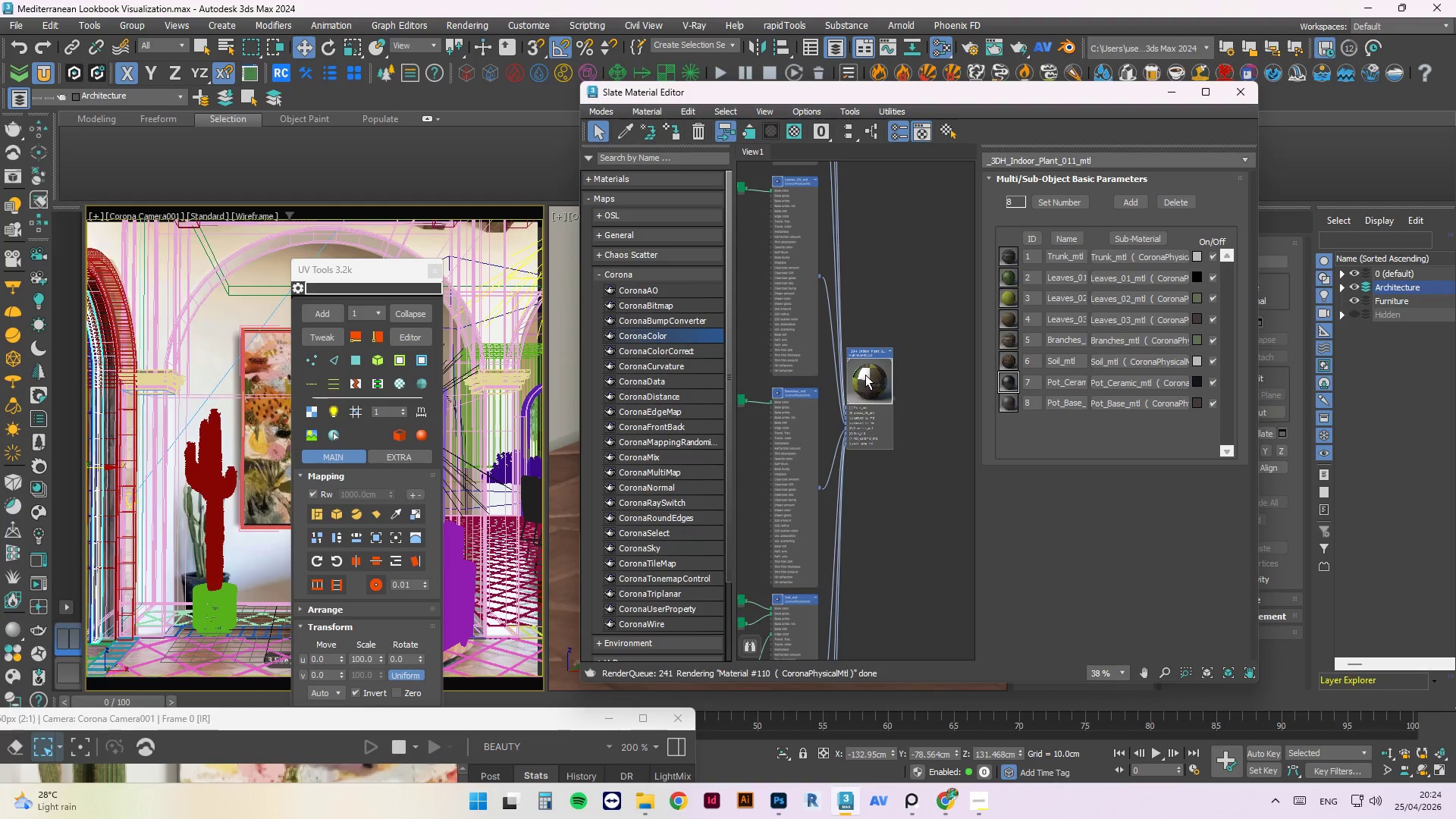 
scroll: coordinate [863, 394], scroll_direction: down, amount: 1.0
 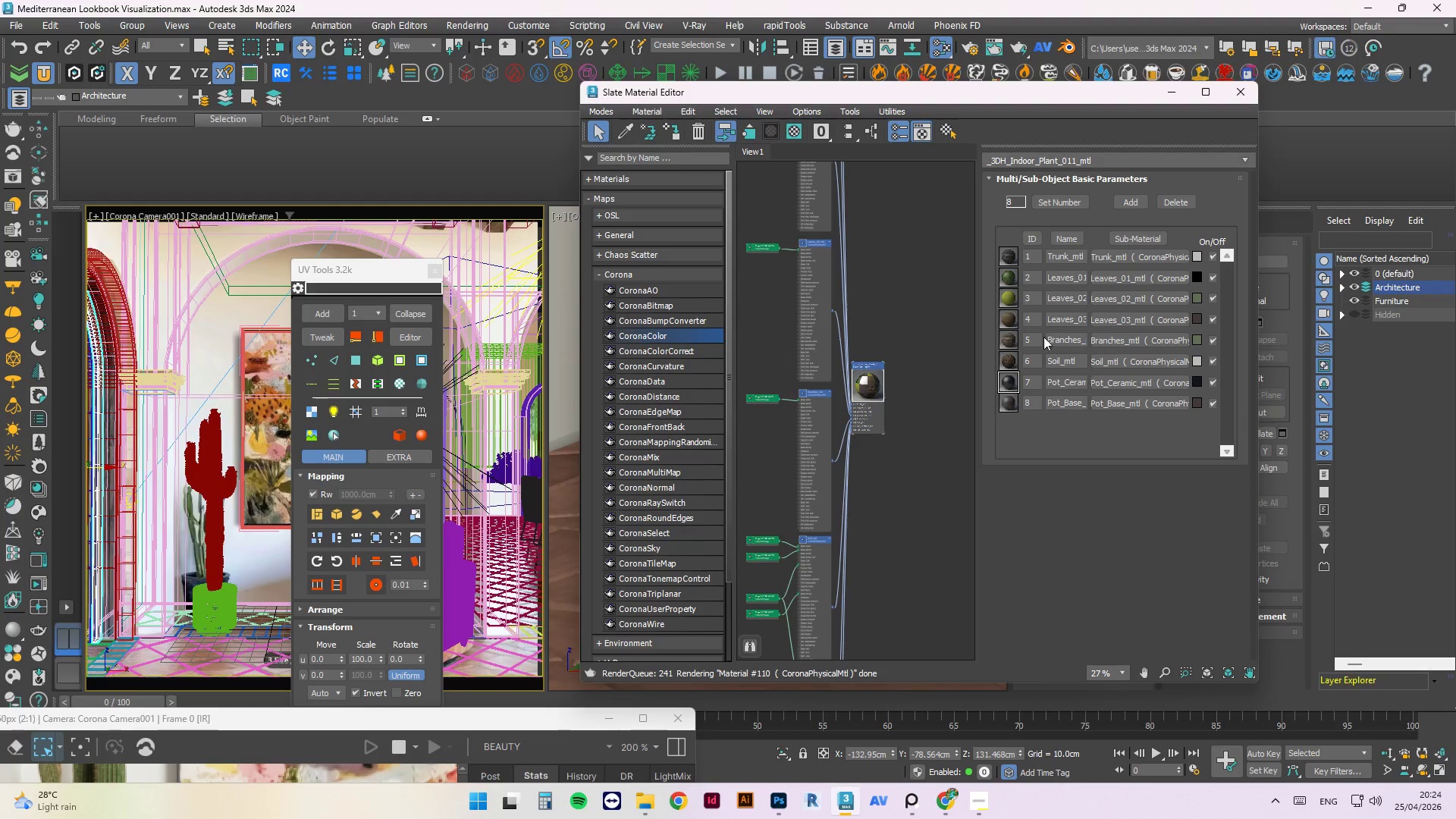 
scroll: coordinate [1035, 346], scroll_direction: up, amount: 2.0
 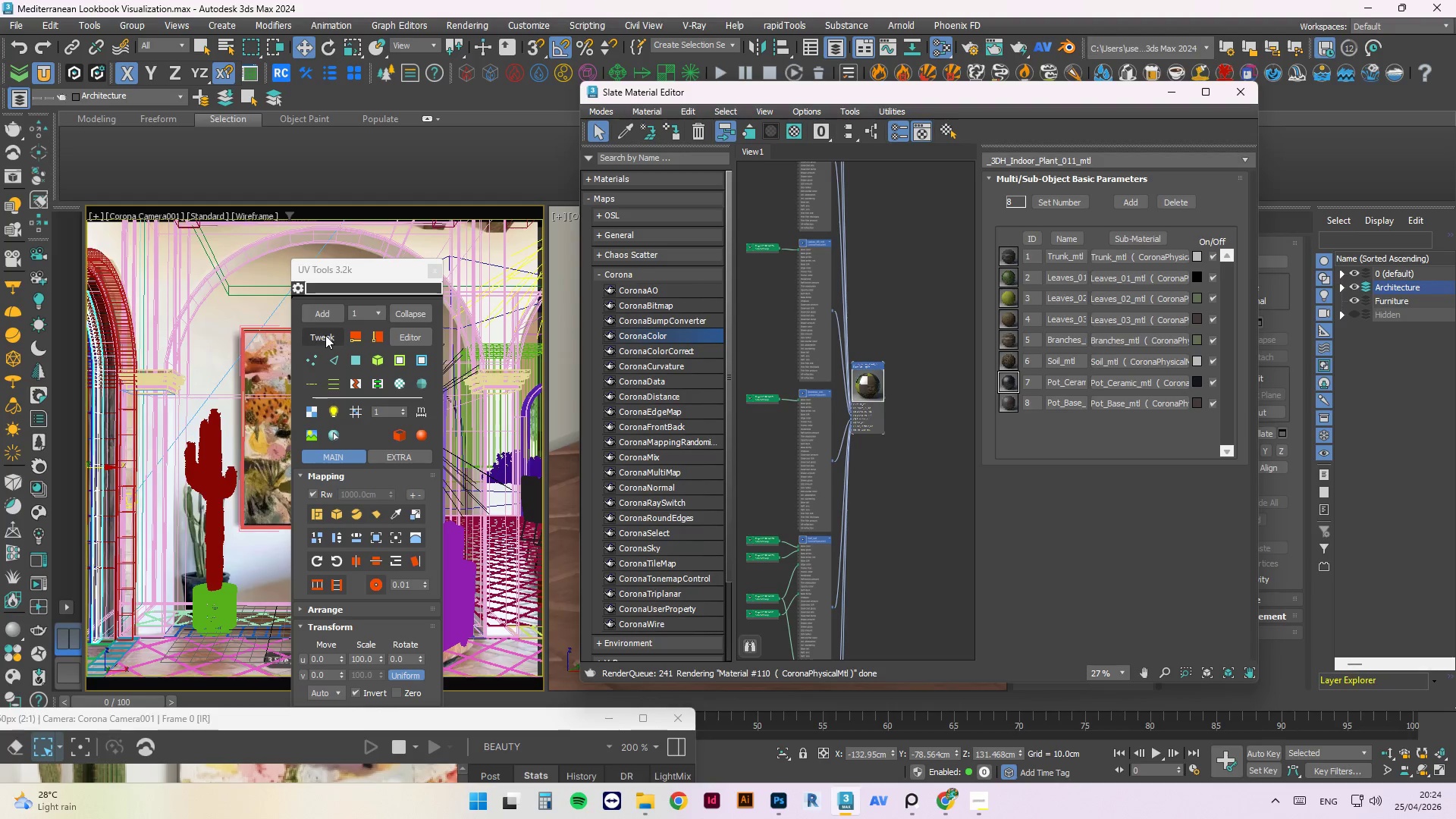 
left_click([625, 134])
 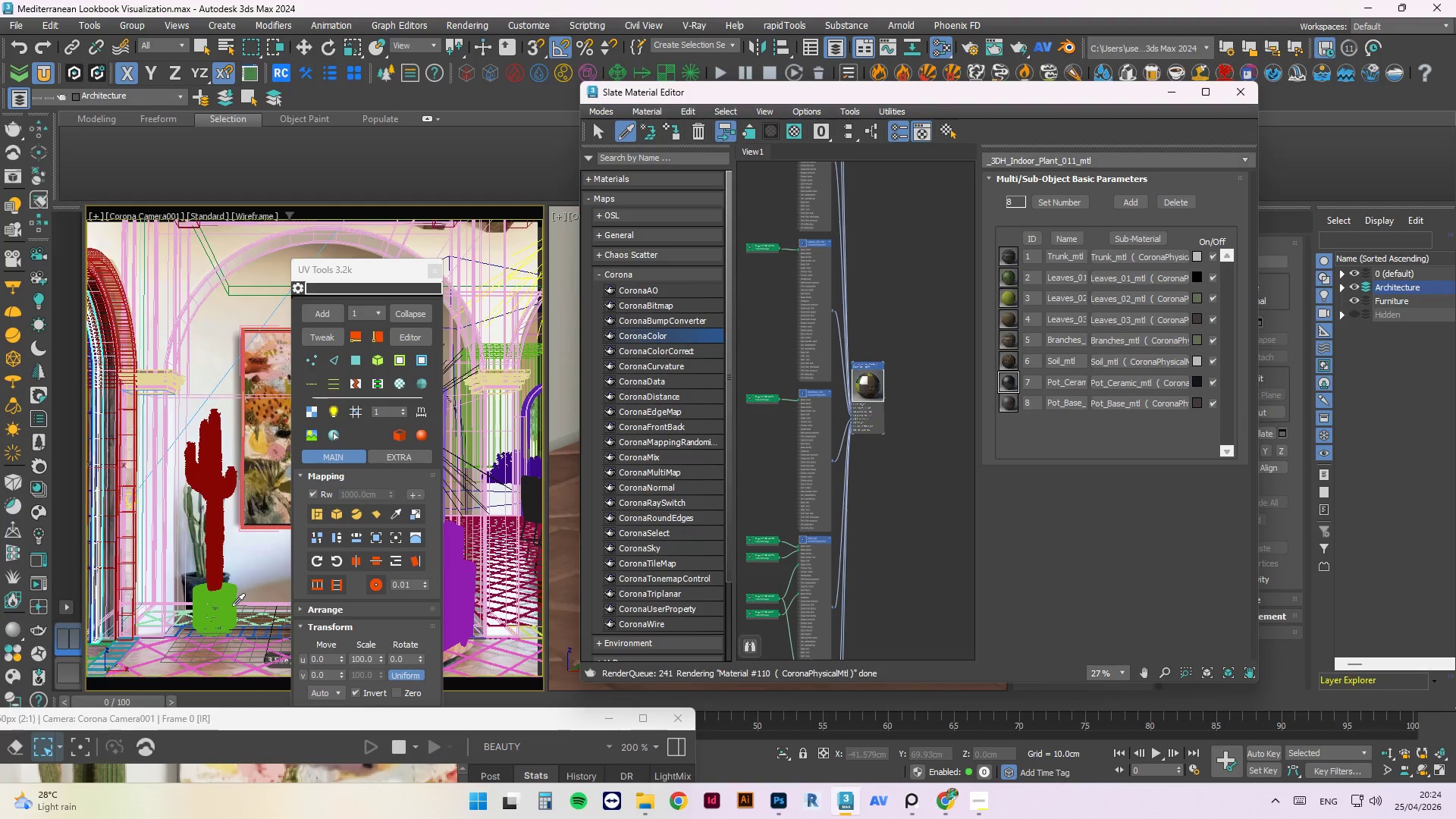 
left_click([227, 600])
 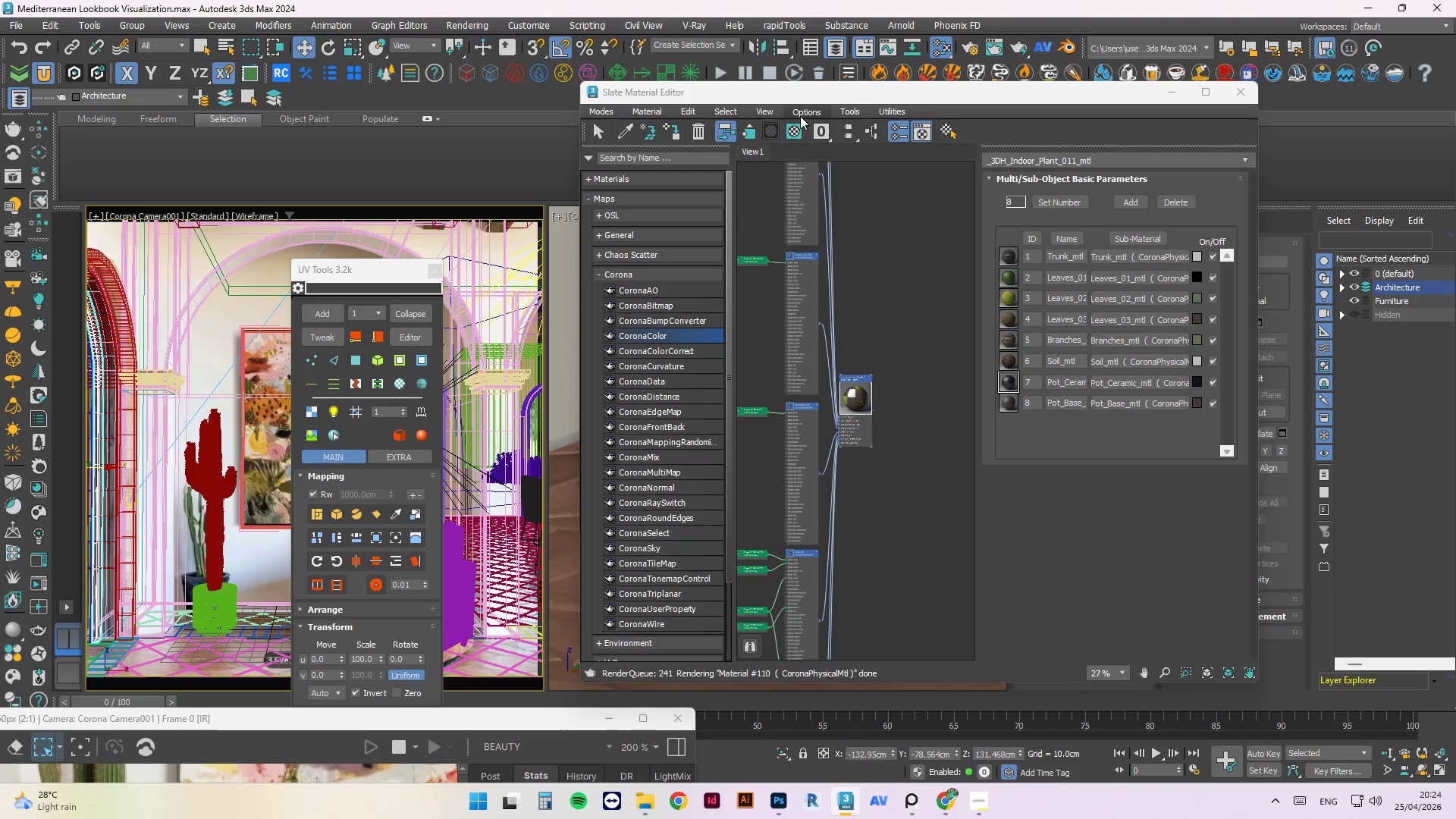 
left_click_drag(start_coordinate=[792, 93], to_coordinate=[1062, 284])
 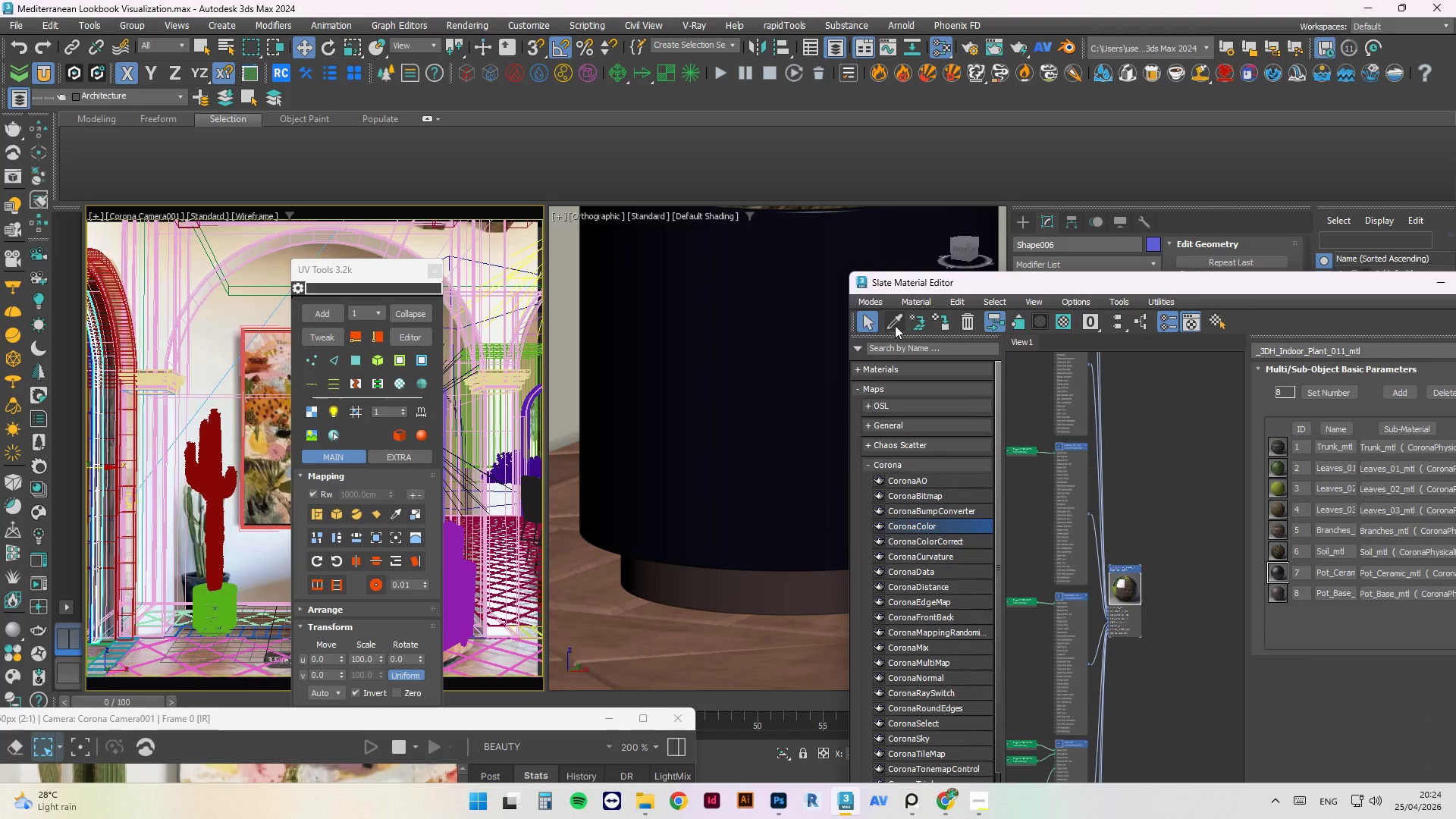 
left_click([893, 324])
 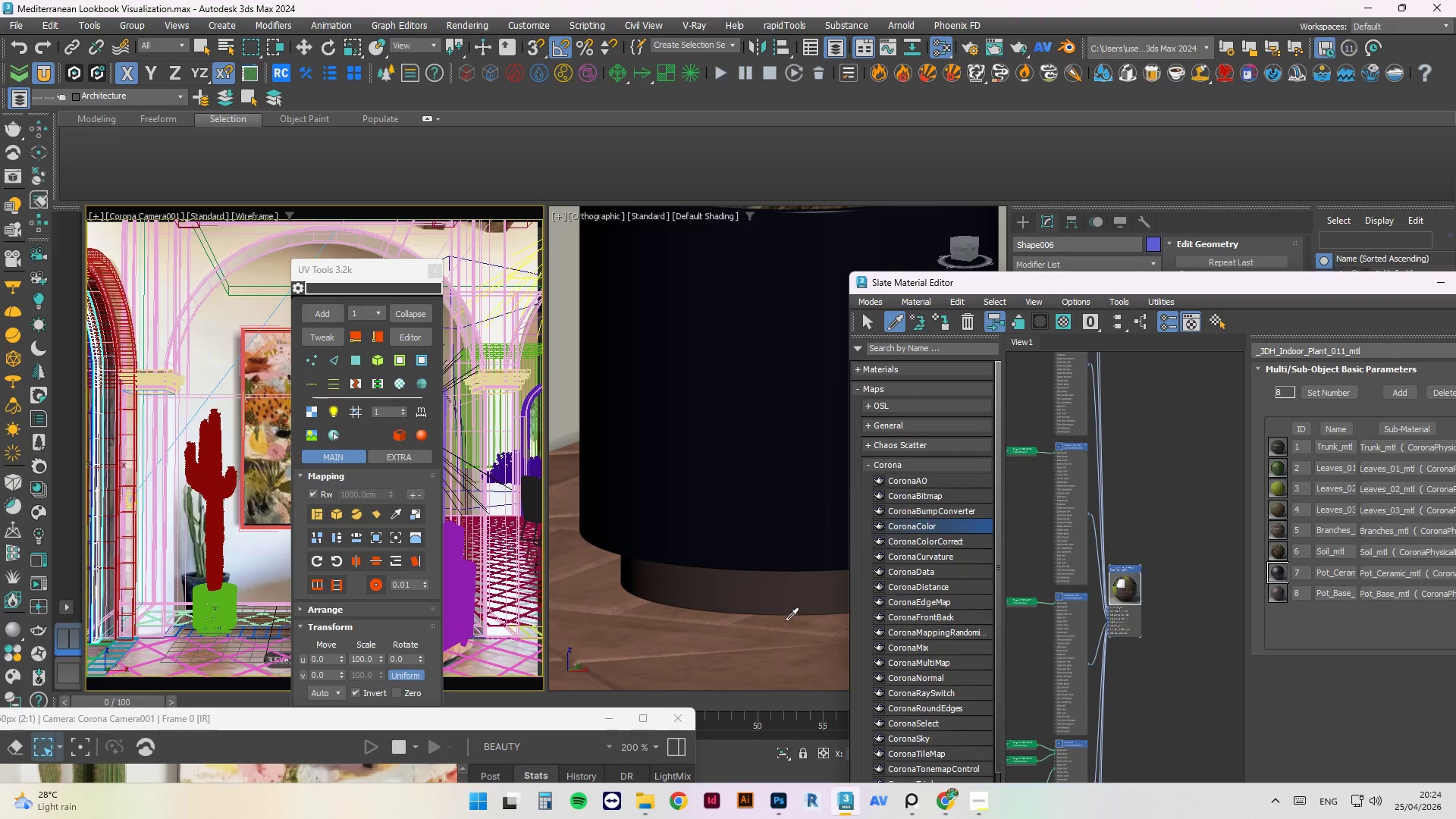 
left_click([778, 603])
 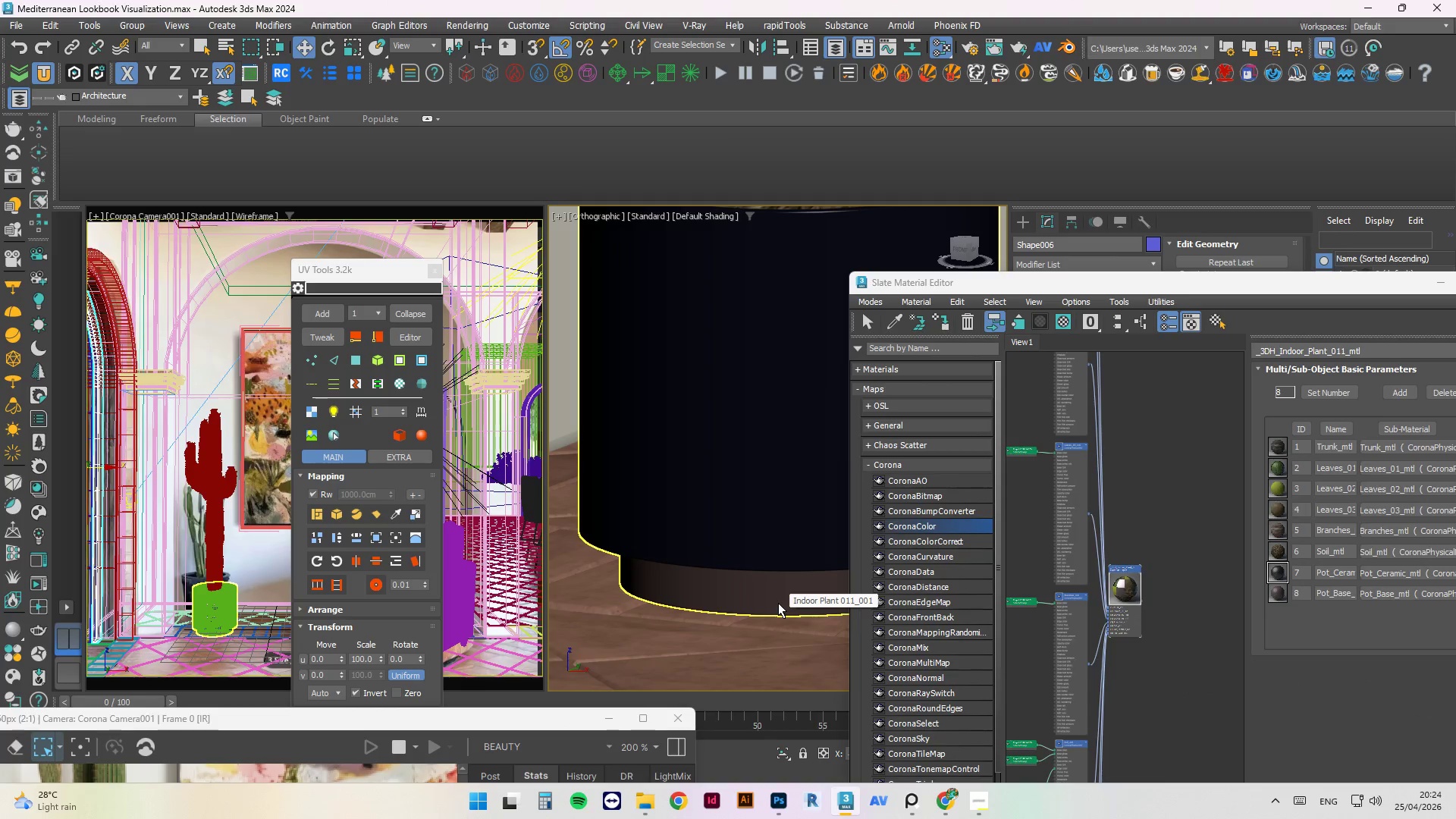 
left_click([748, 471])
 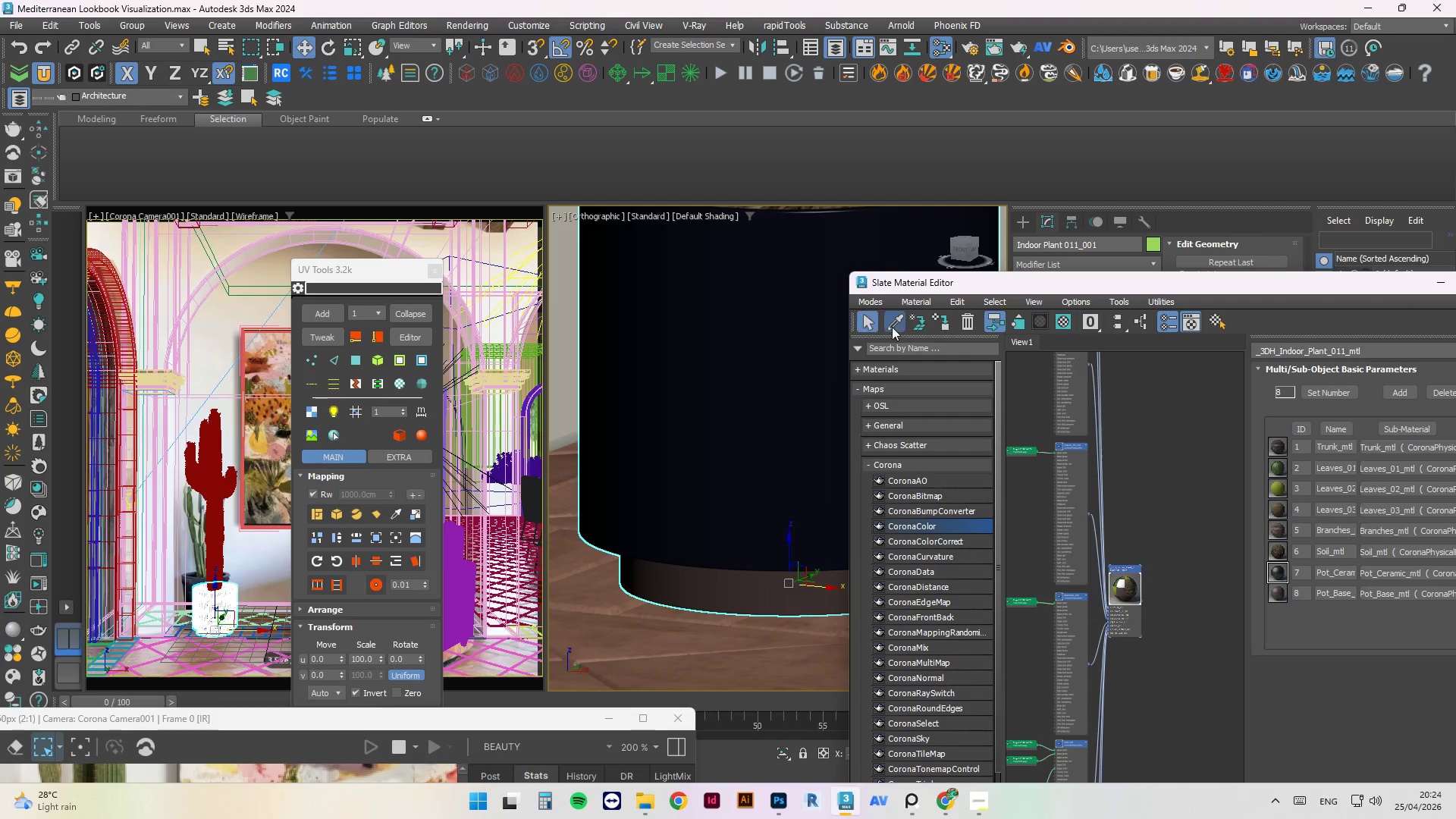 
double_click([756, 464])
 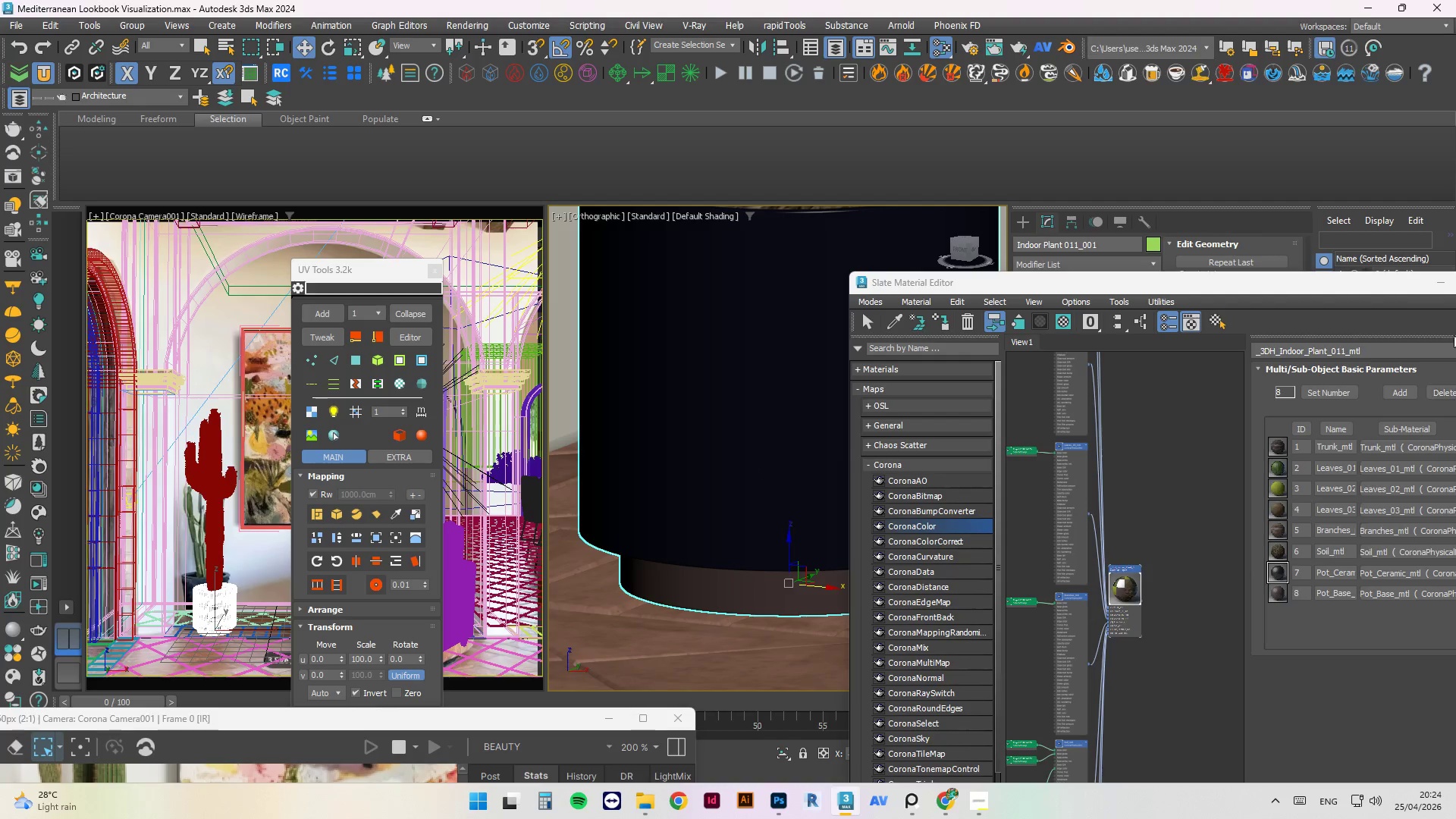 
left_click_drag(start_coordinate=[516, 712], to_coordinate=[911, 494])
 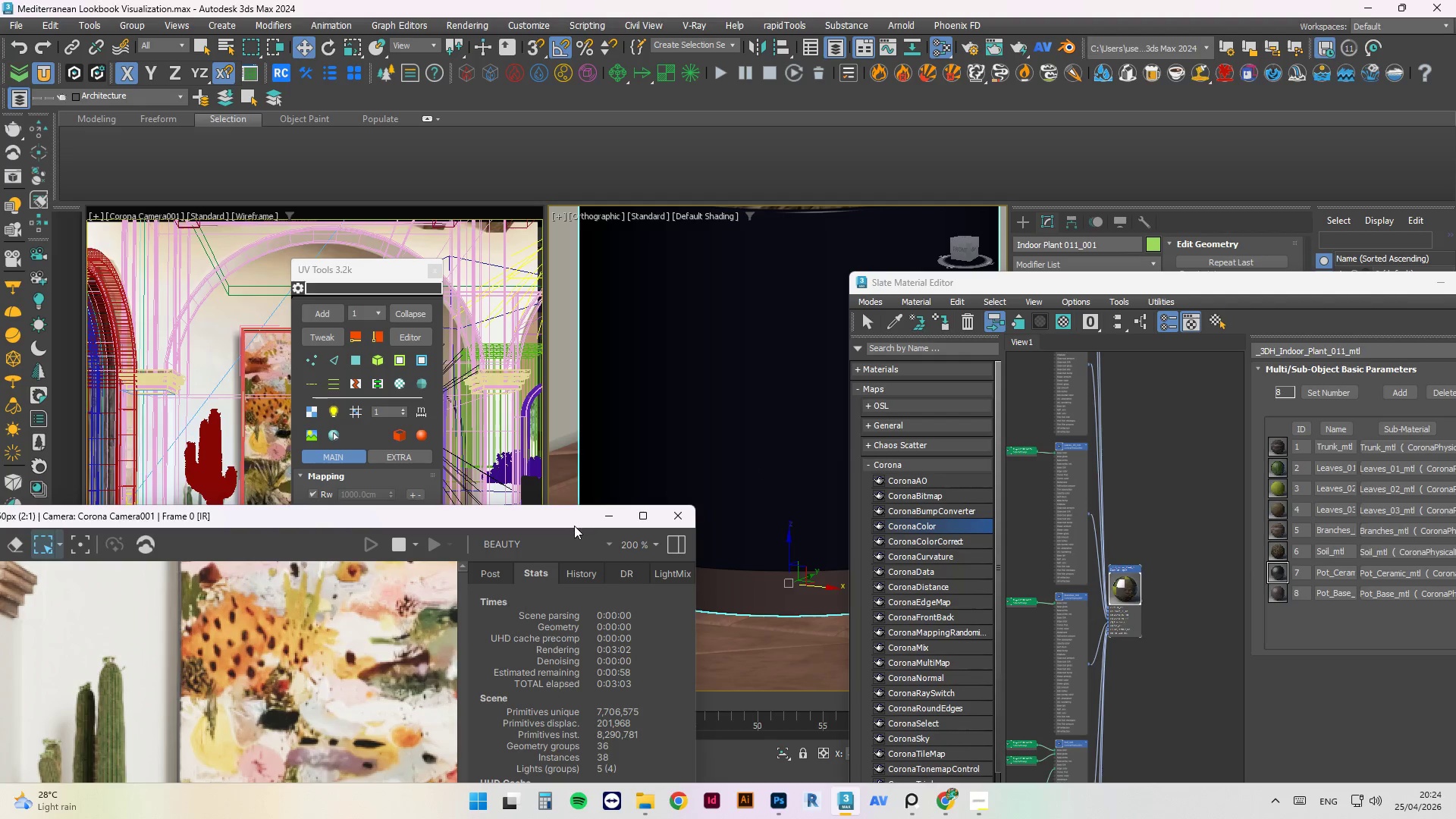 
left_click_drag(start_coordinate=[574, 526], to_coordinate=[975, 45])
 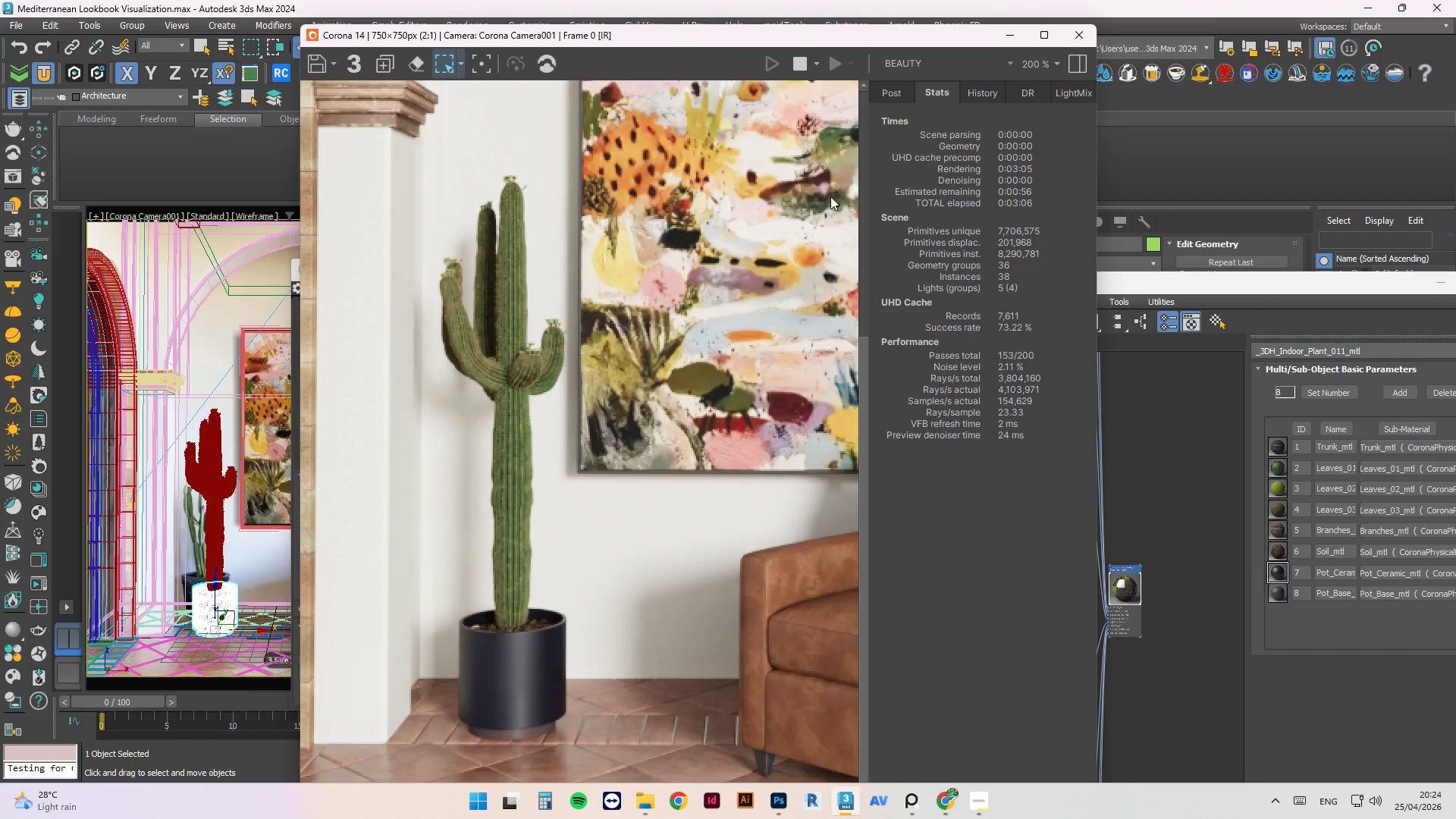 
scroll: coordinate [829, 199], scroll_direction: down, amount: 2.0
 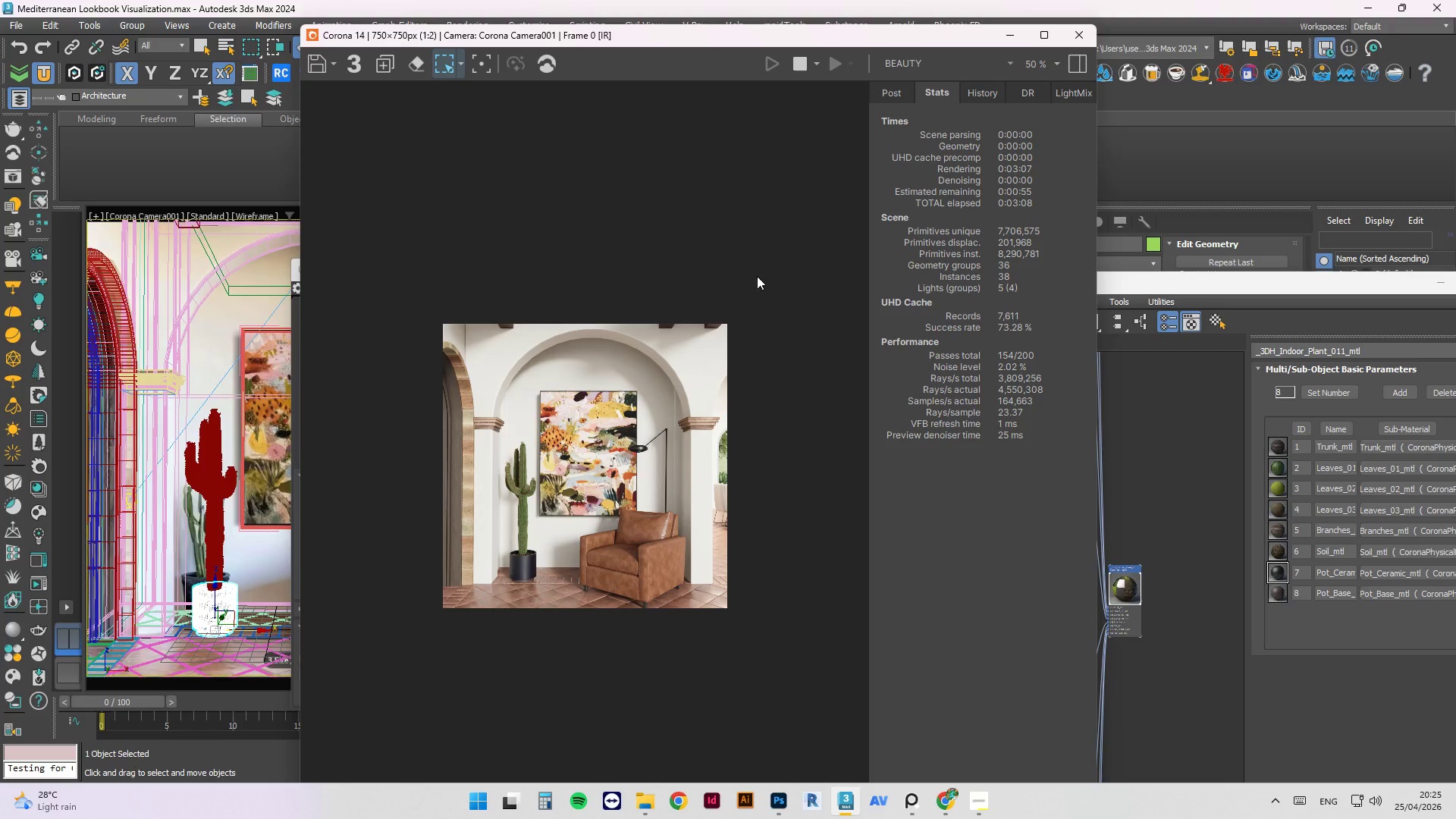 
hold_key(key=ControlLeft, duration=0.58)
 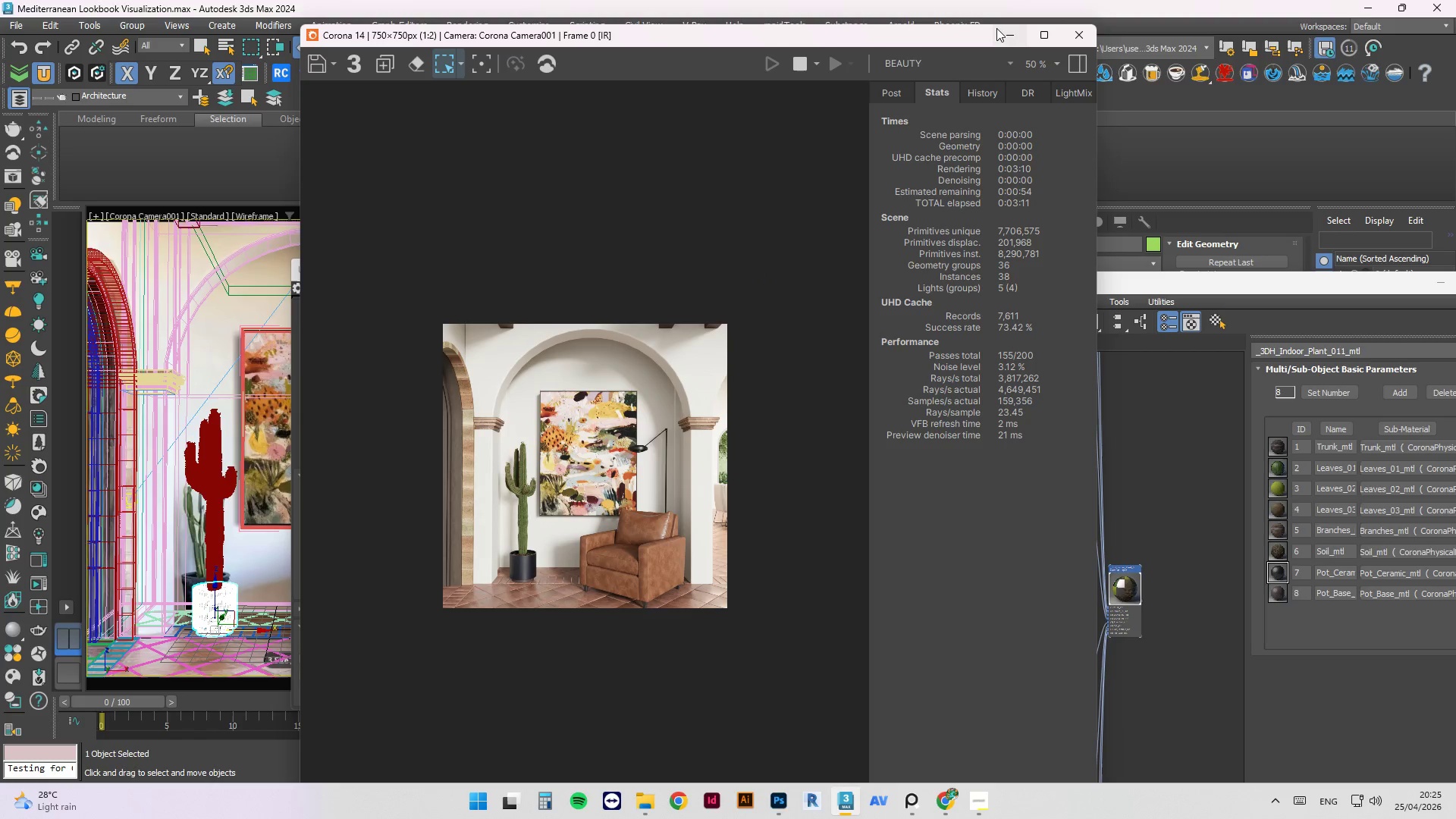 
left_click([1078, 33])
 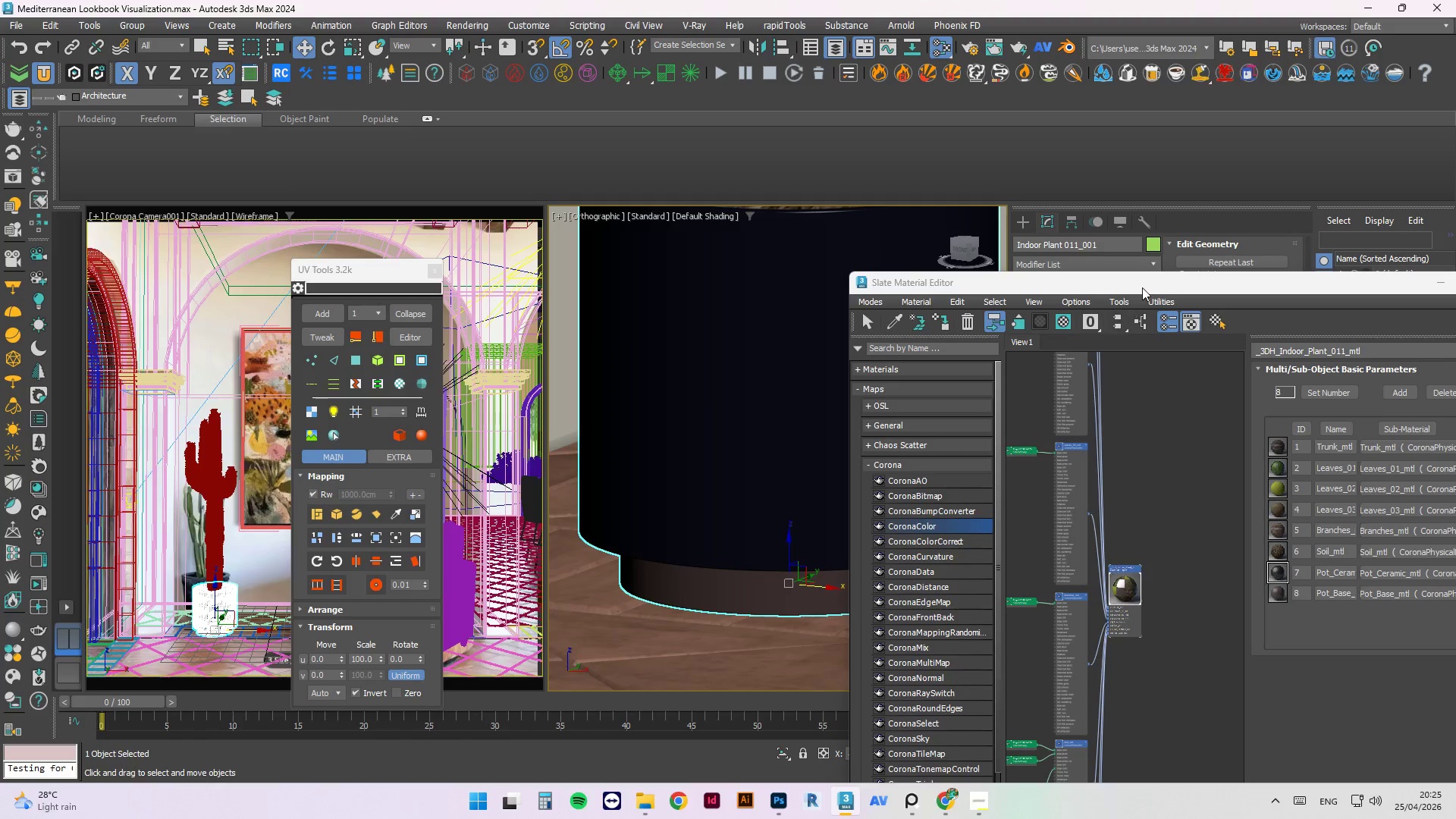 
left_click_drag(start_coordinate=[1142, 287], to_coordinate=[718, 196])
 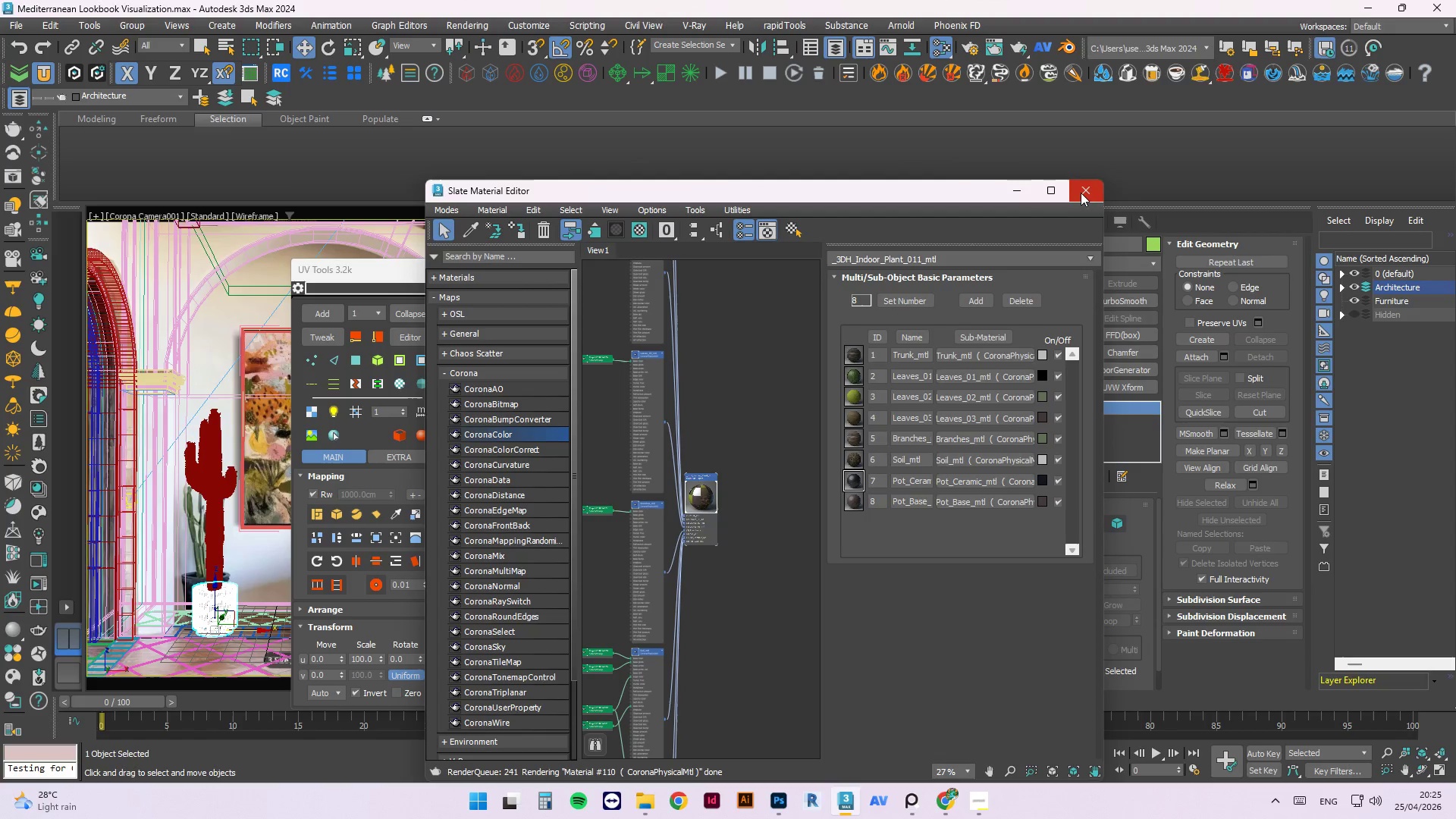 
left_click([1081, 193])
 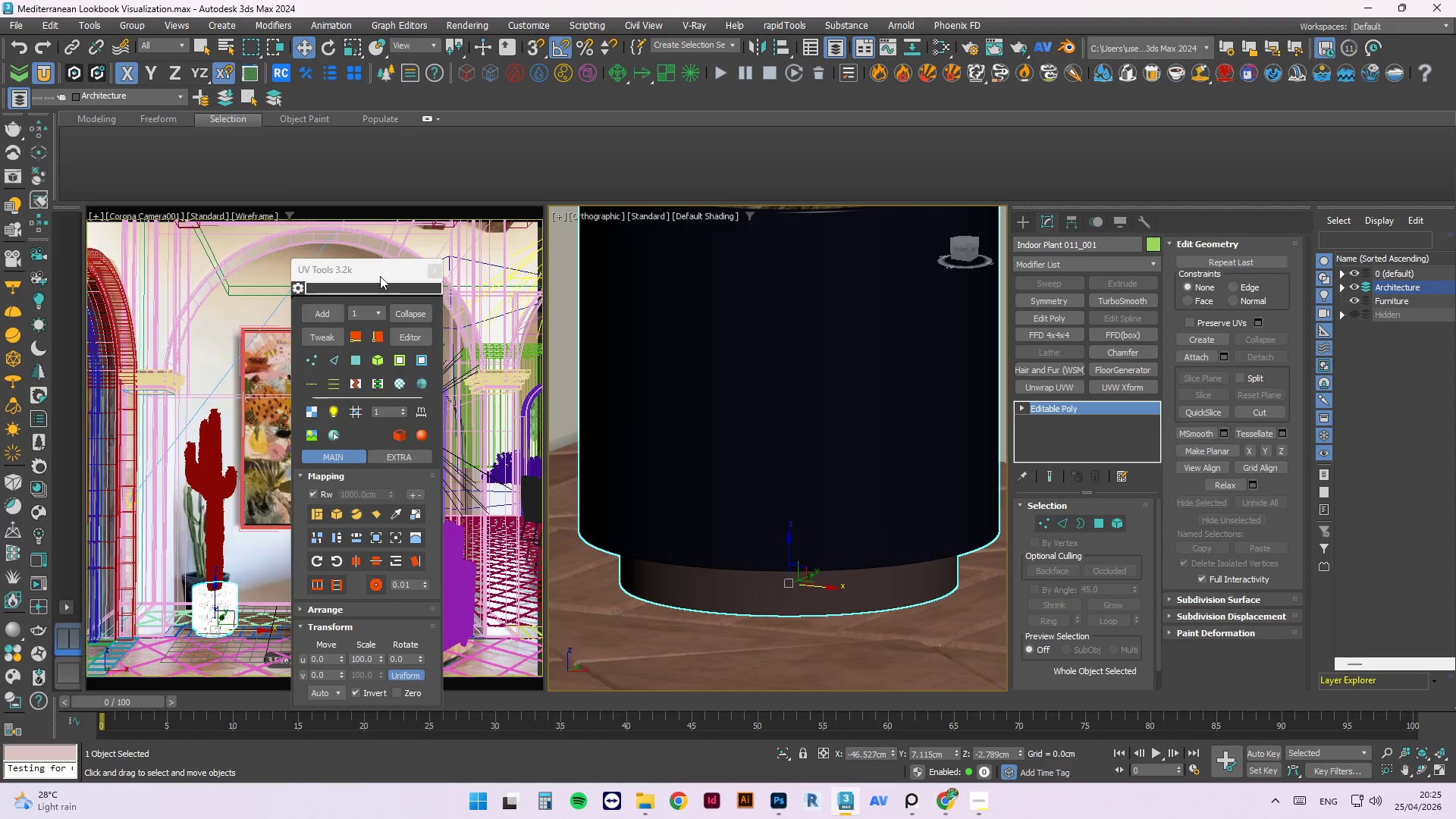 
left_click_drag(start_coordinate=[378, 275], to_coordinate=[1132, 284])
 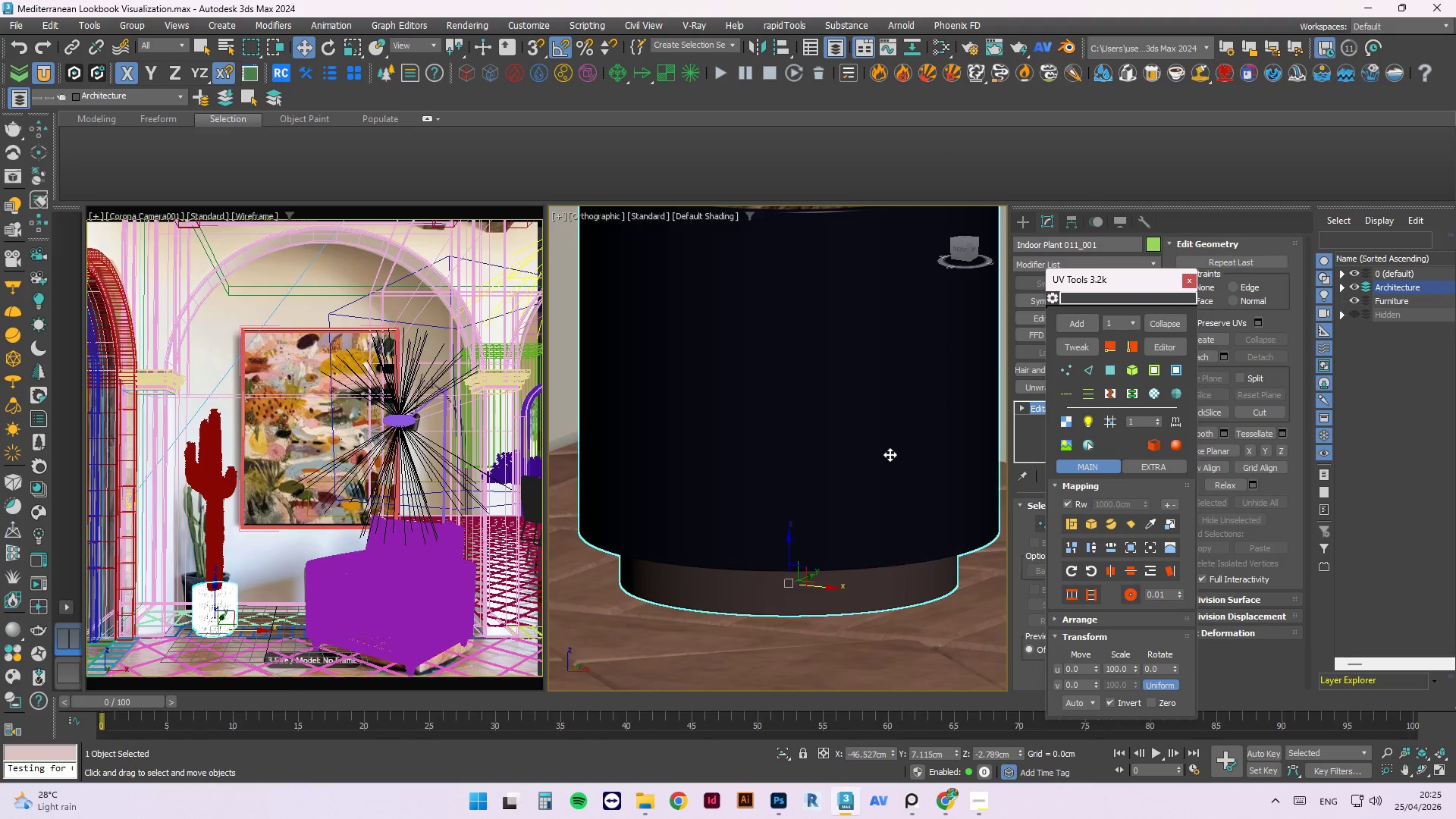 
scroll: coordinate [752, 494], scroll_direction: down, amount: 9.0
 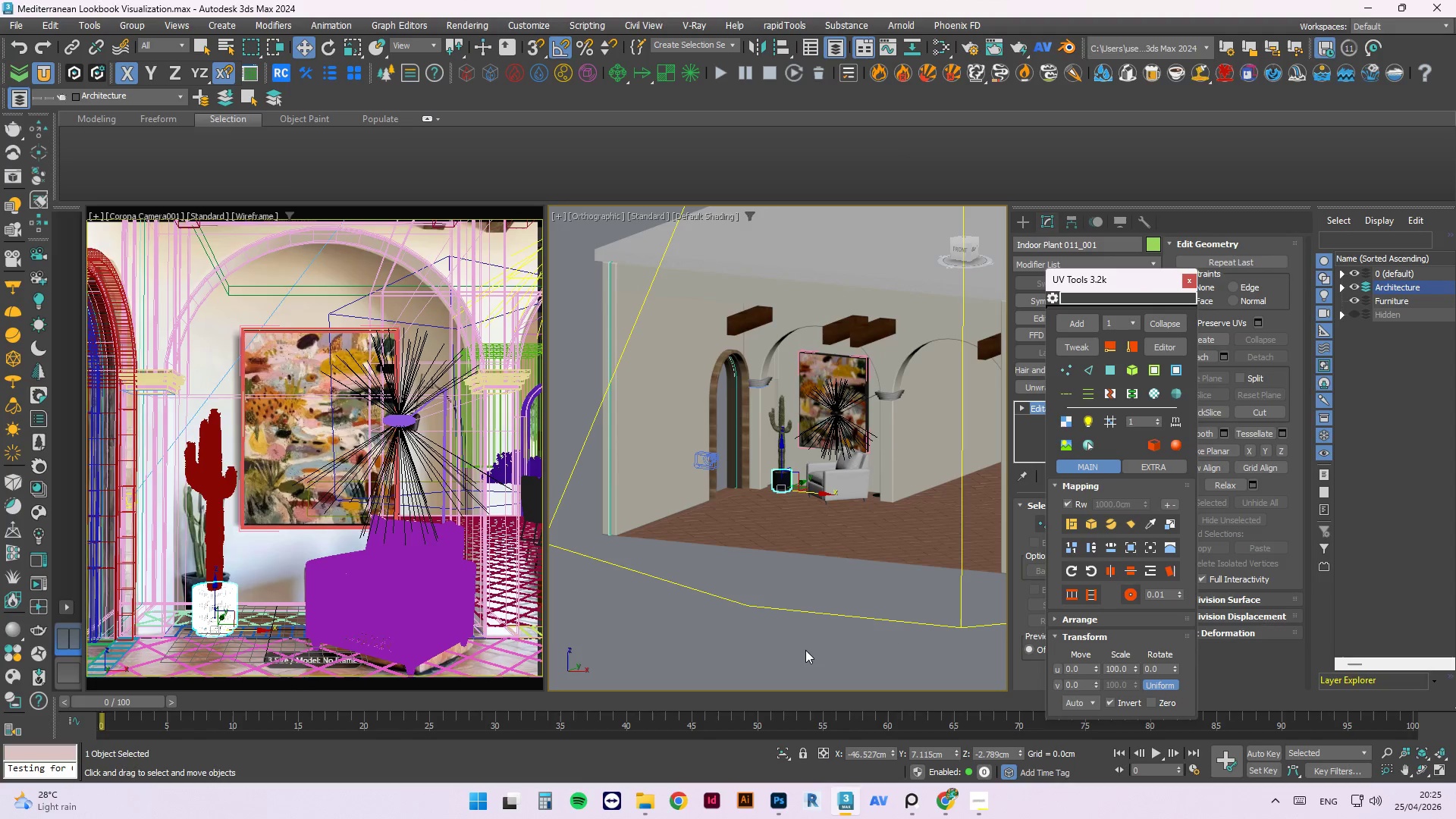 
left_click([805, 650])
 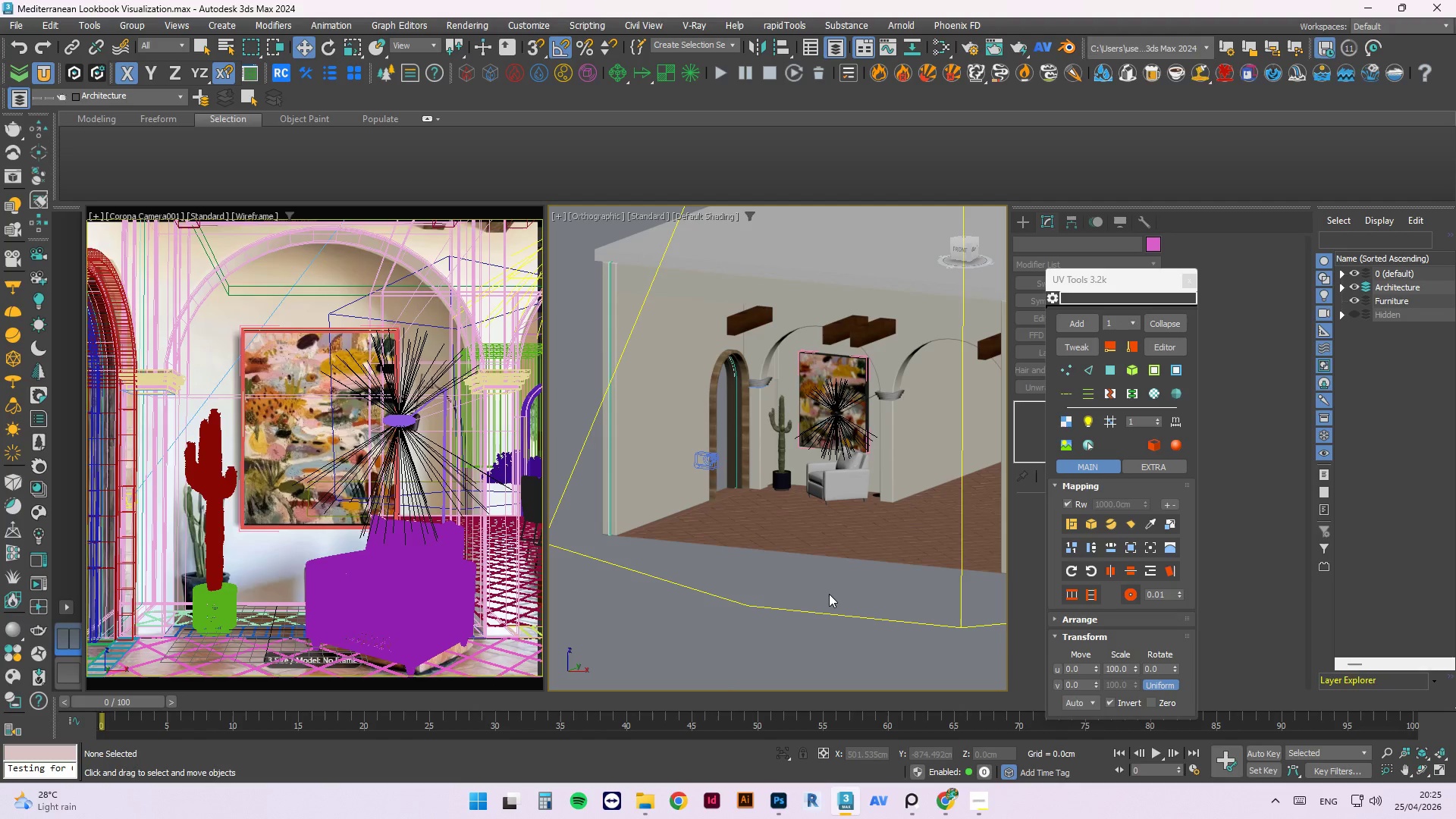 
key(Control+ControlLeft)
 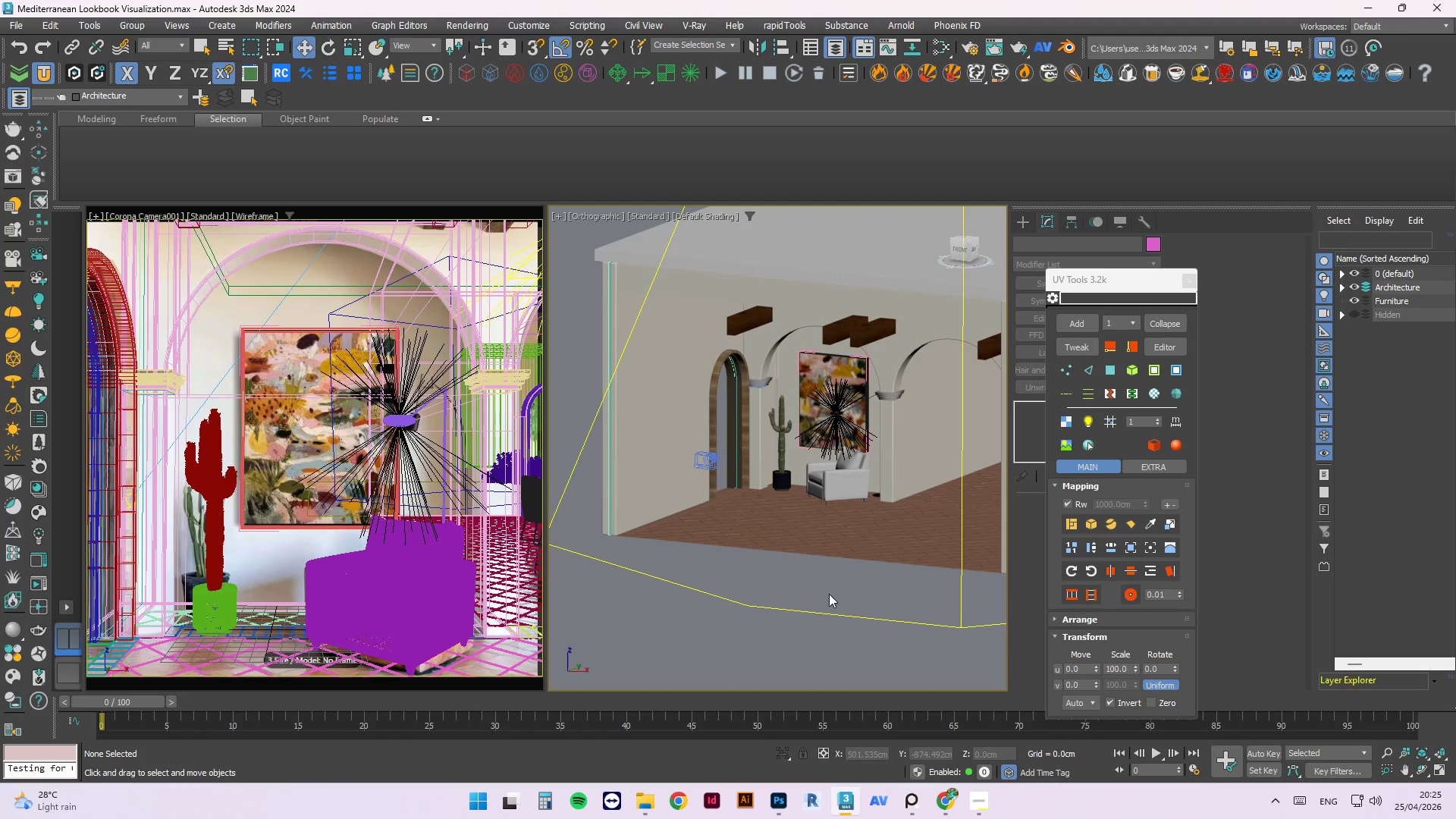 
key(Control+S)
 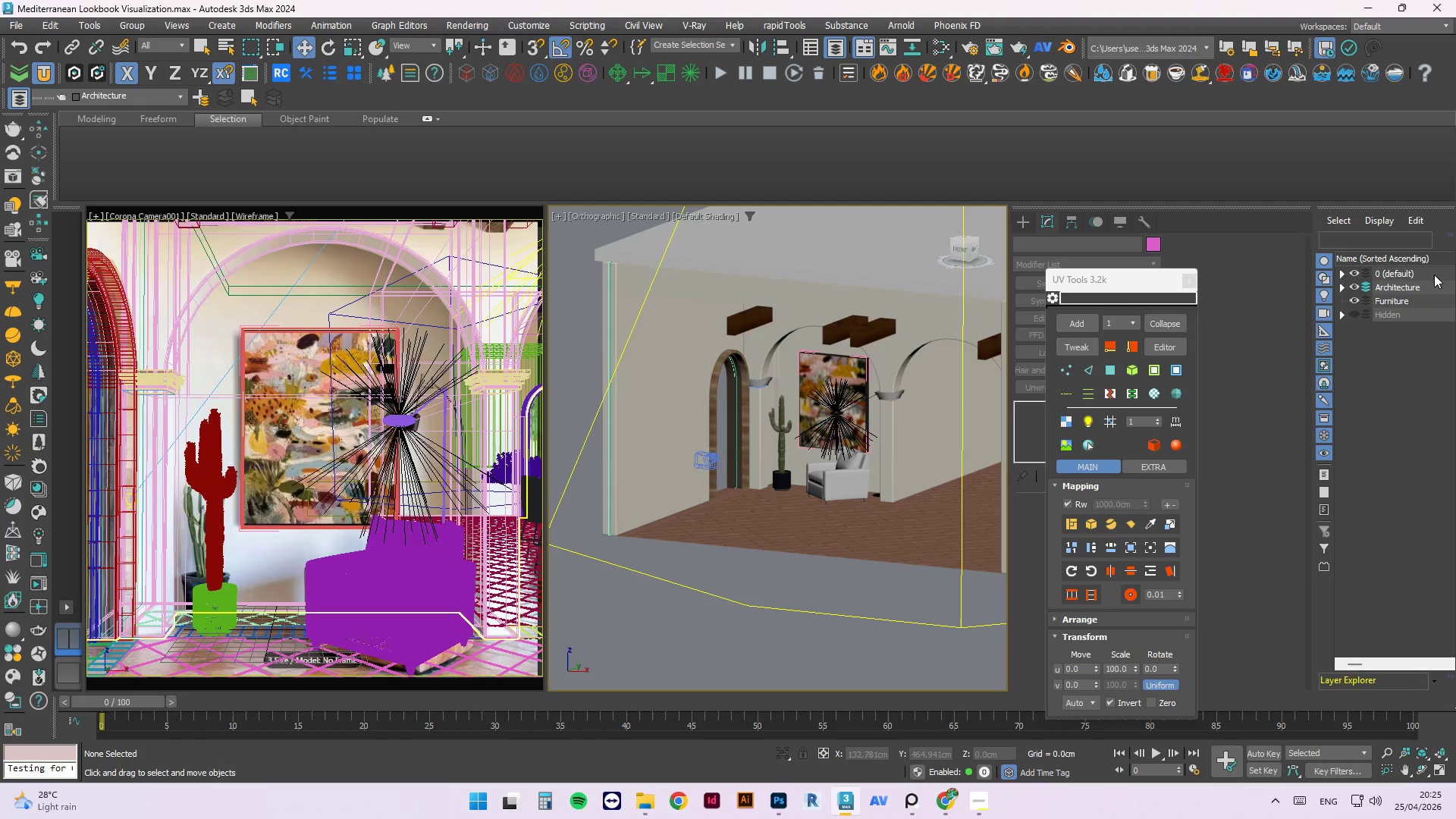 
wait(6.72)
 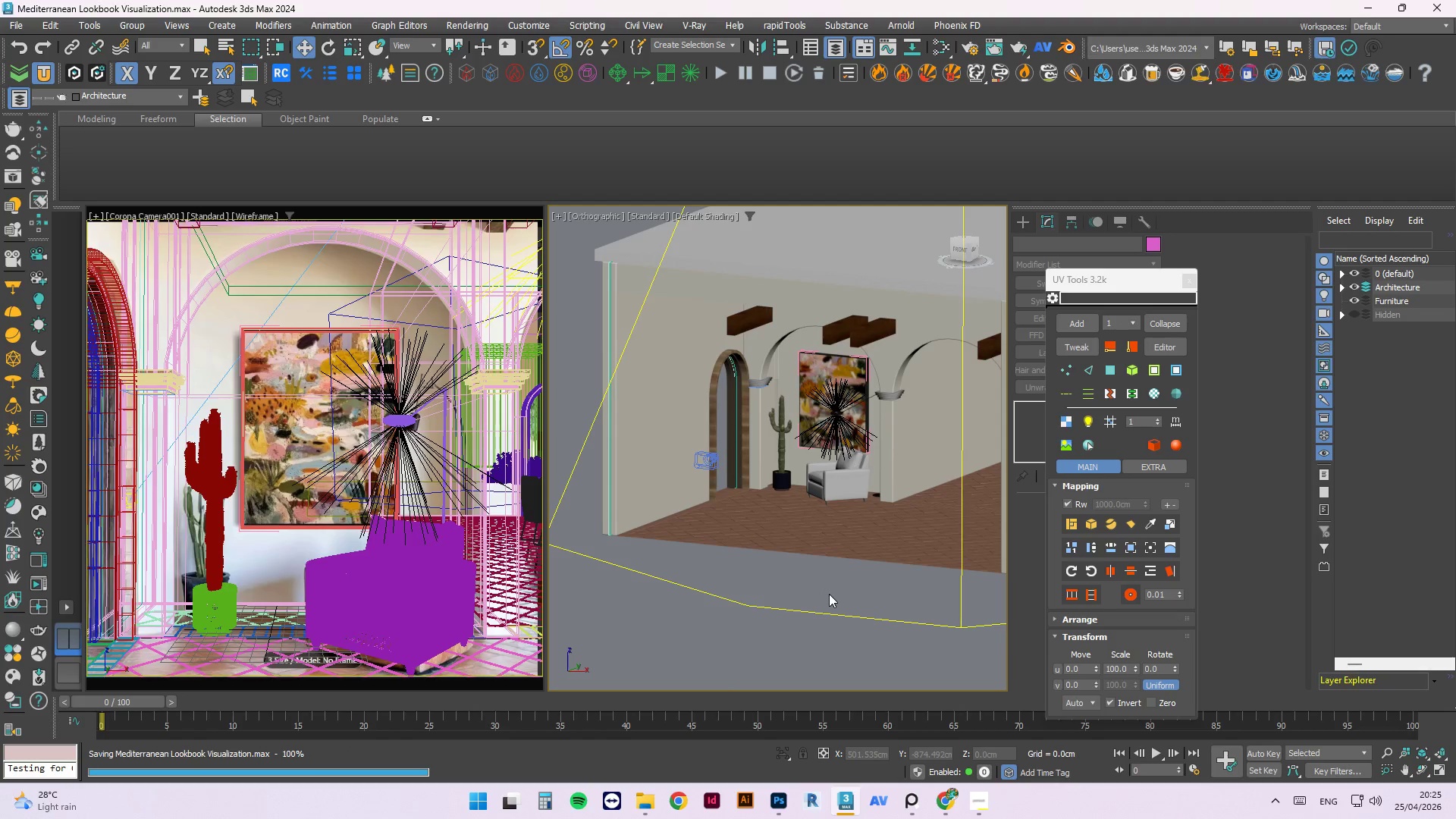 
left_click([296, 253])
 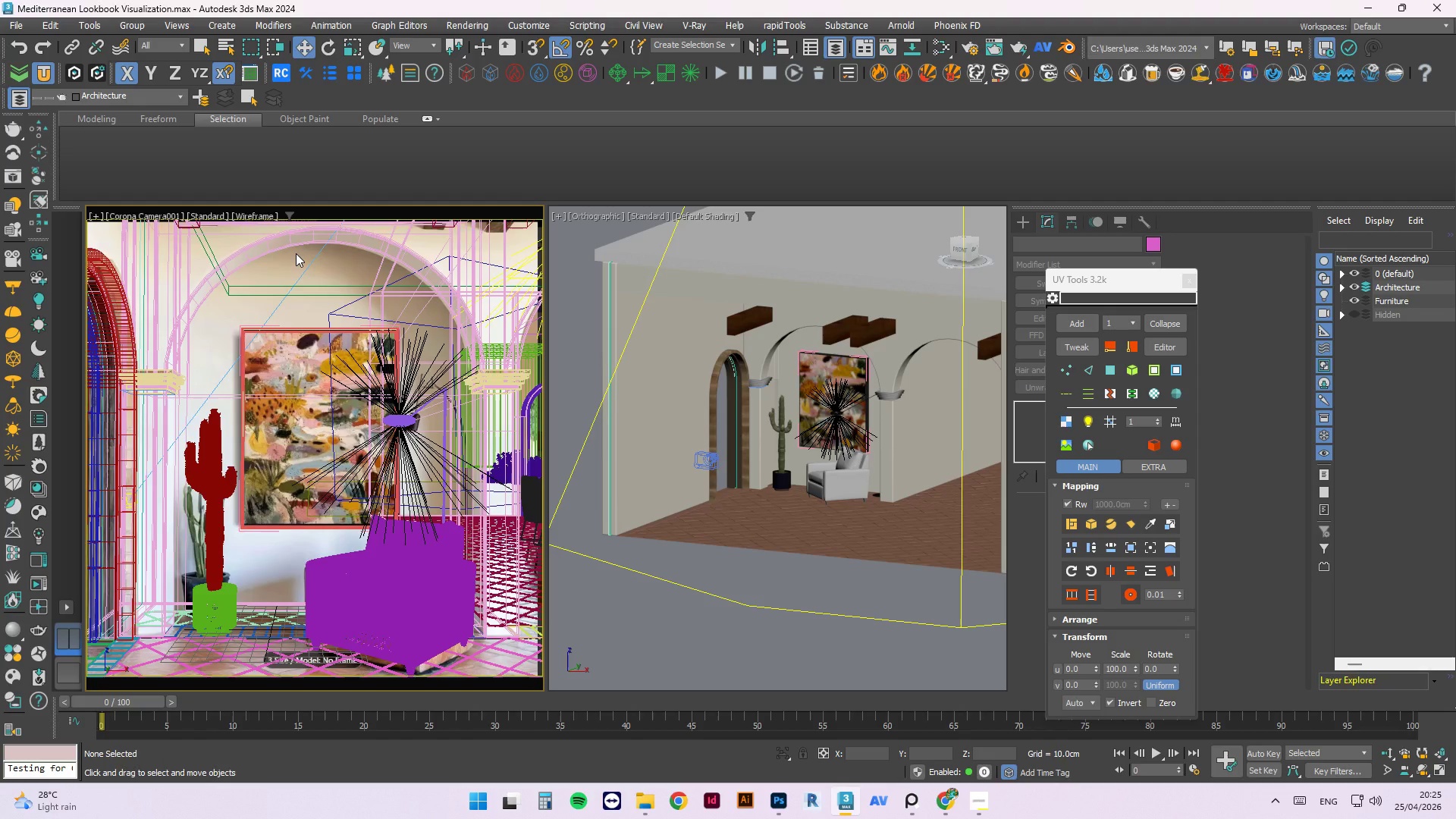 
key(P)
 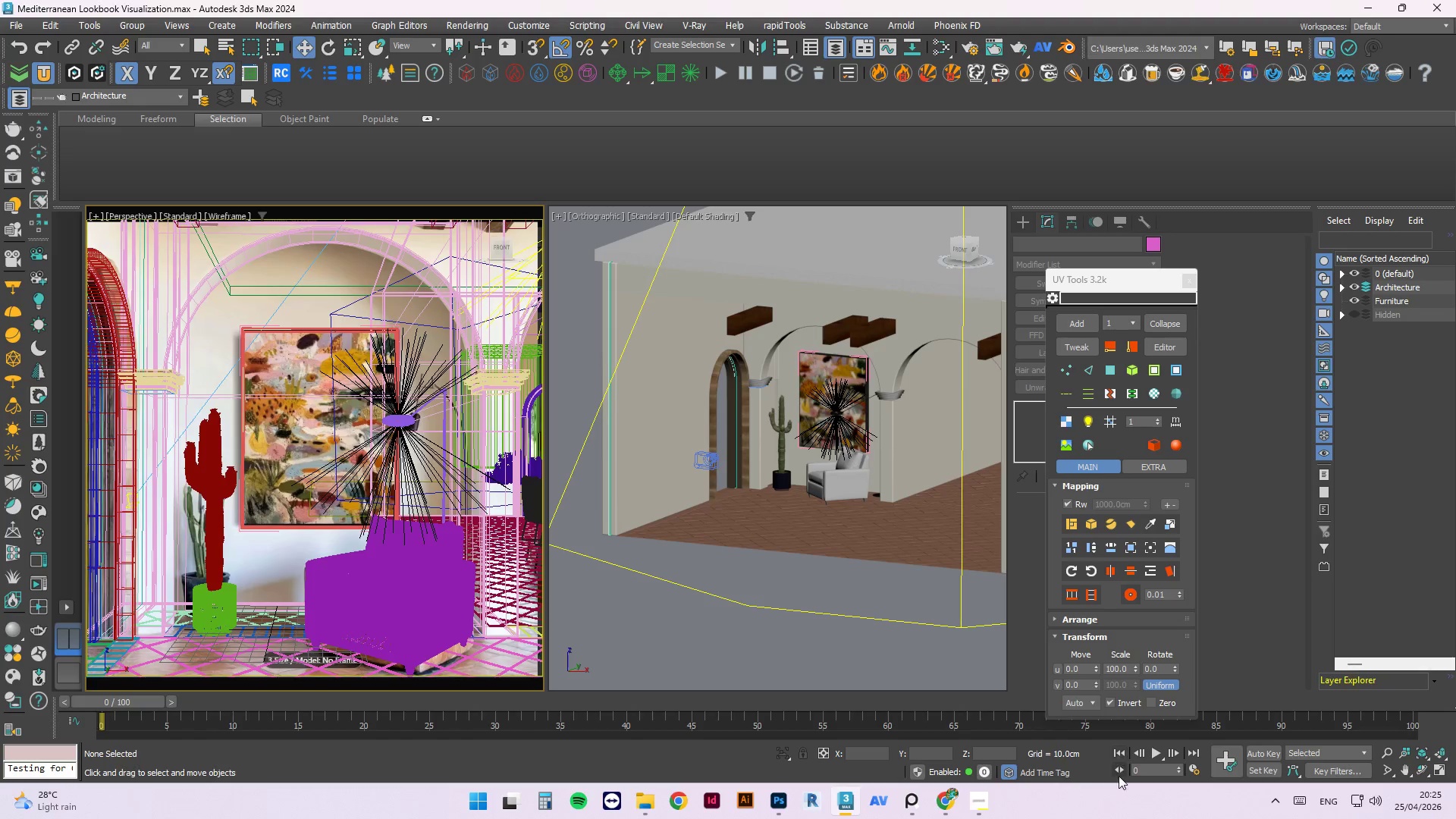 
left_click([968, 814])